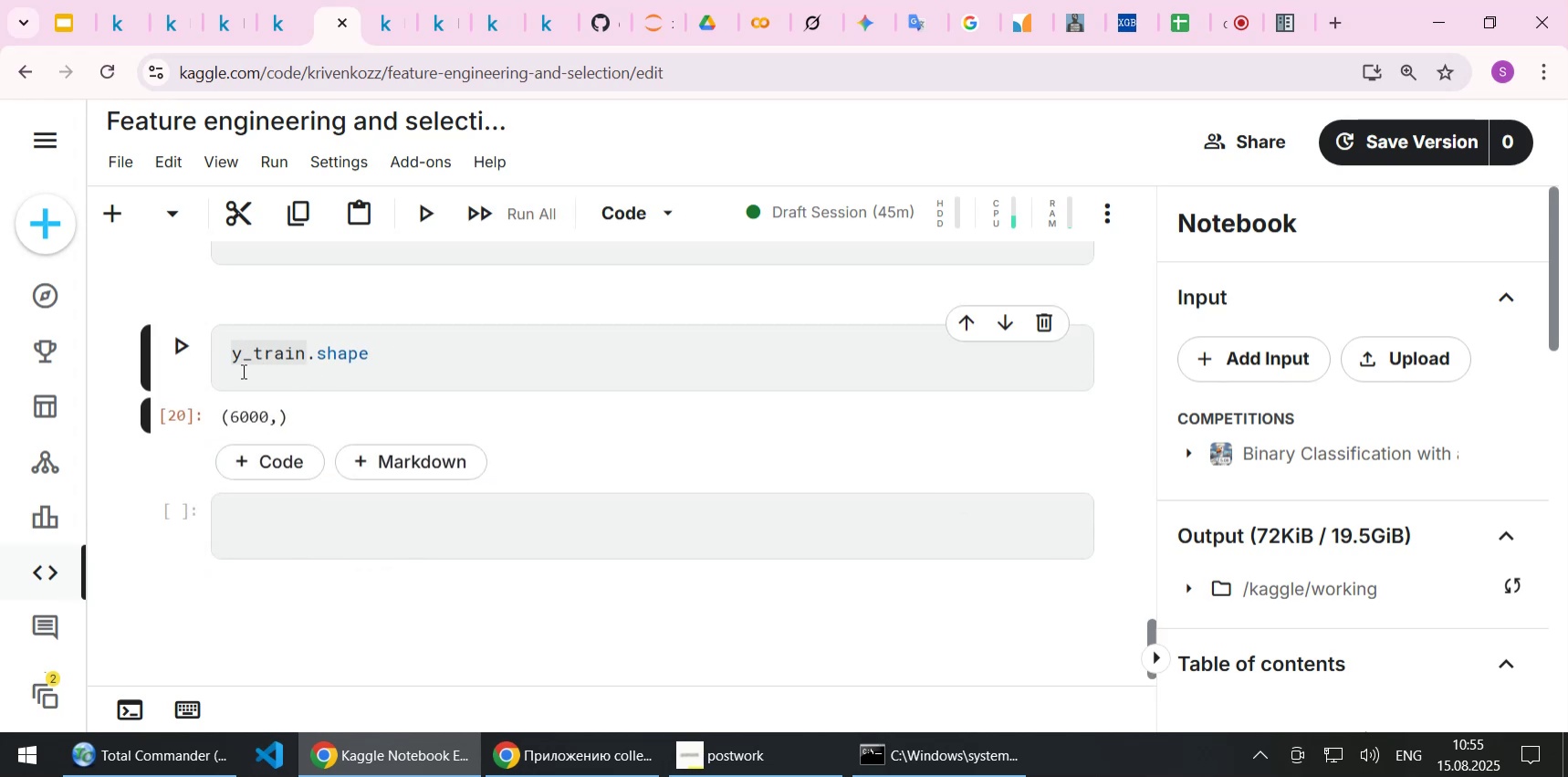 
key(Backspace)
 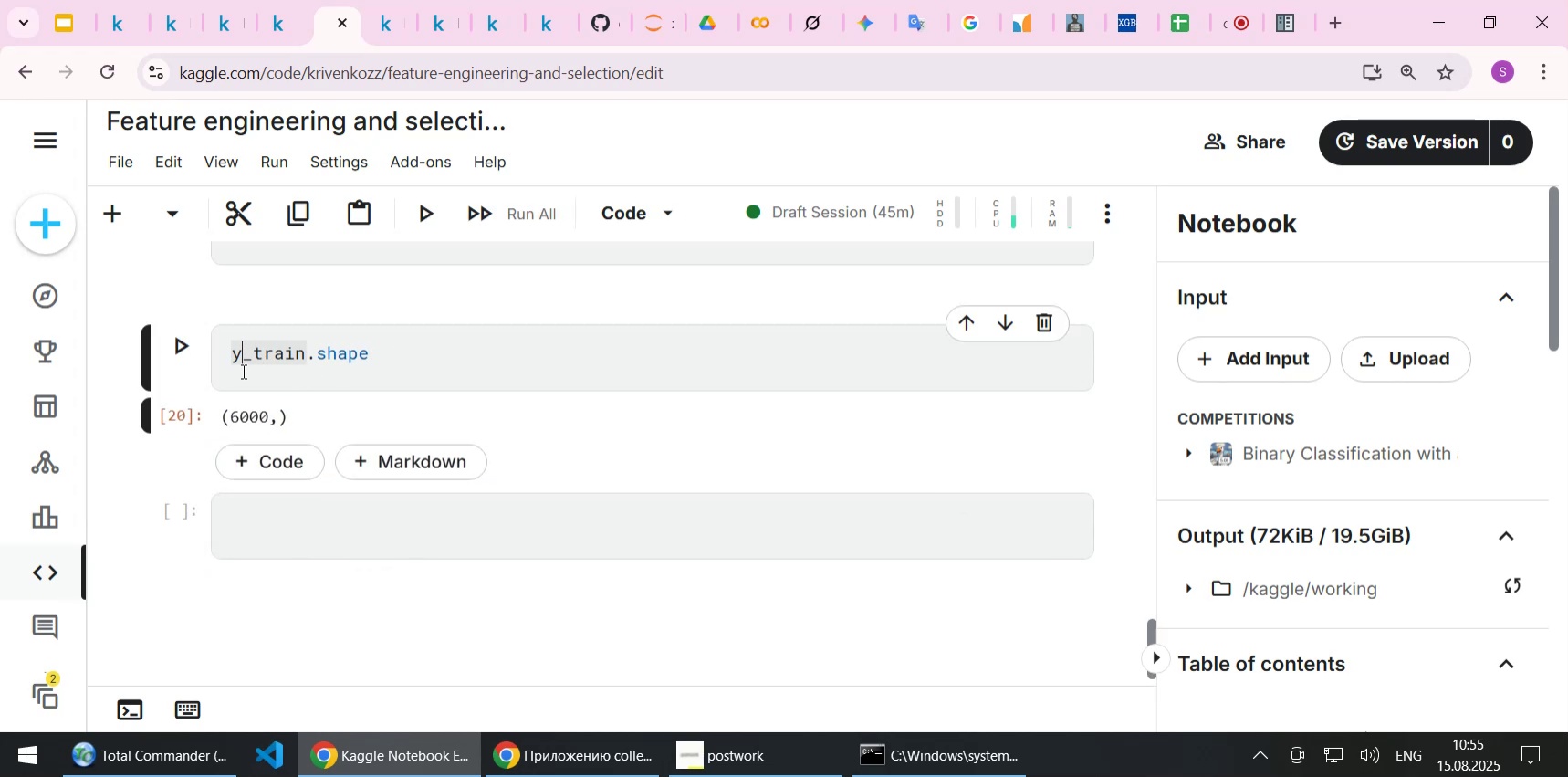 
key(X)
 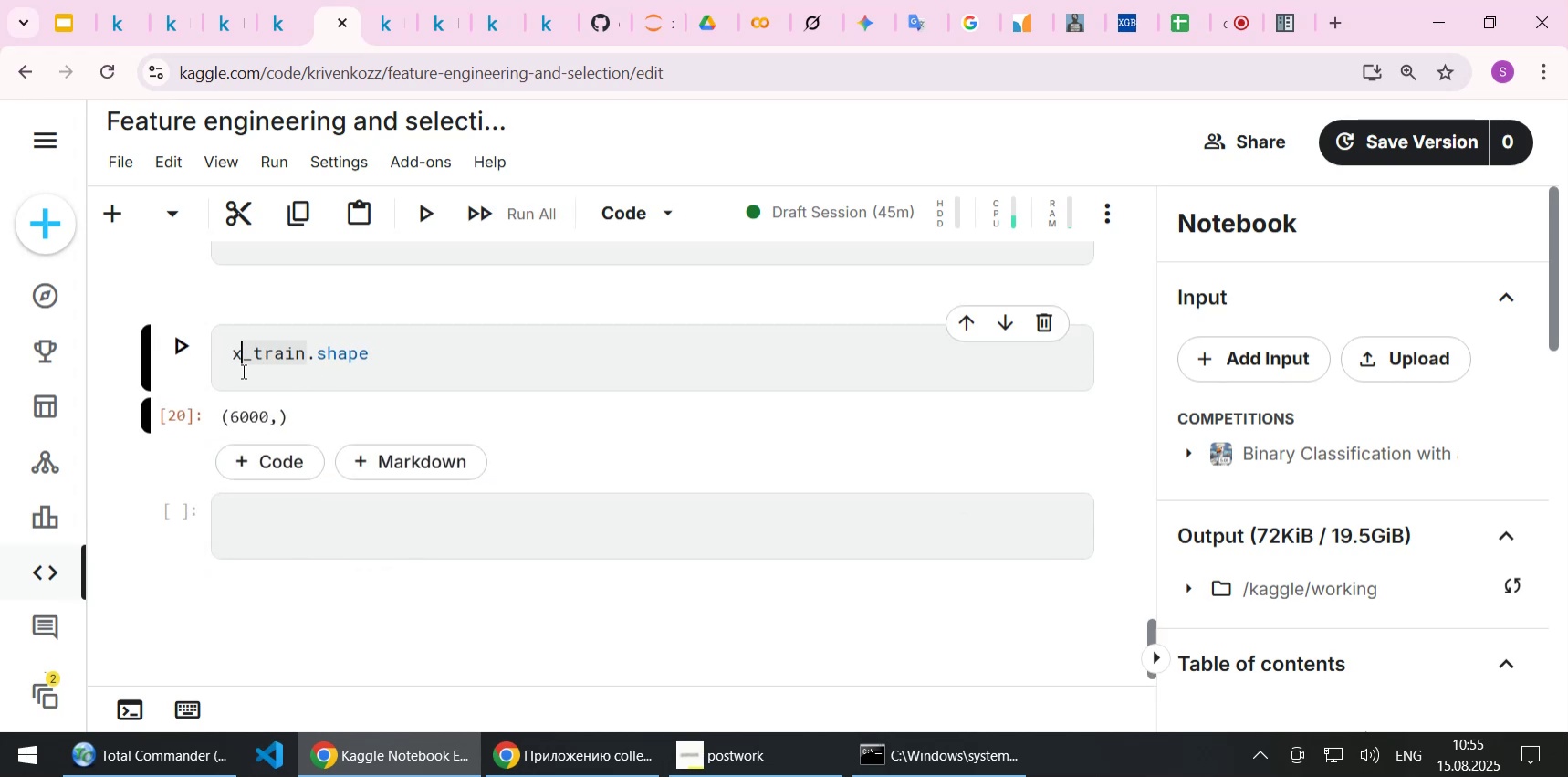 
key(Shift+ShiftLeft)
 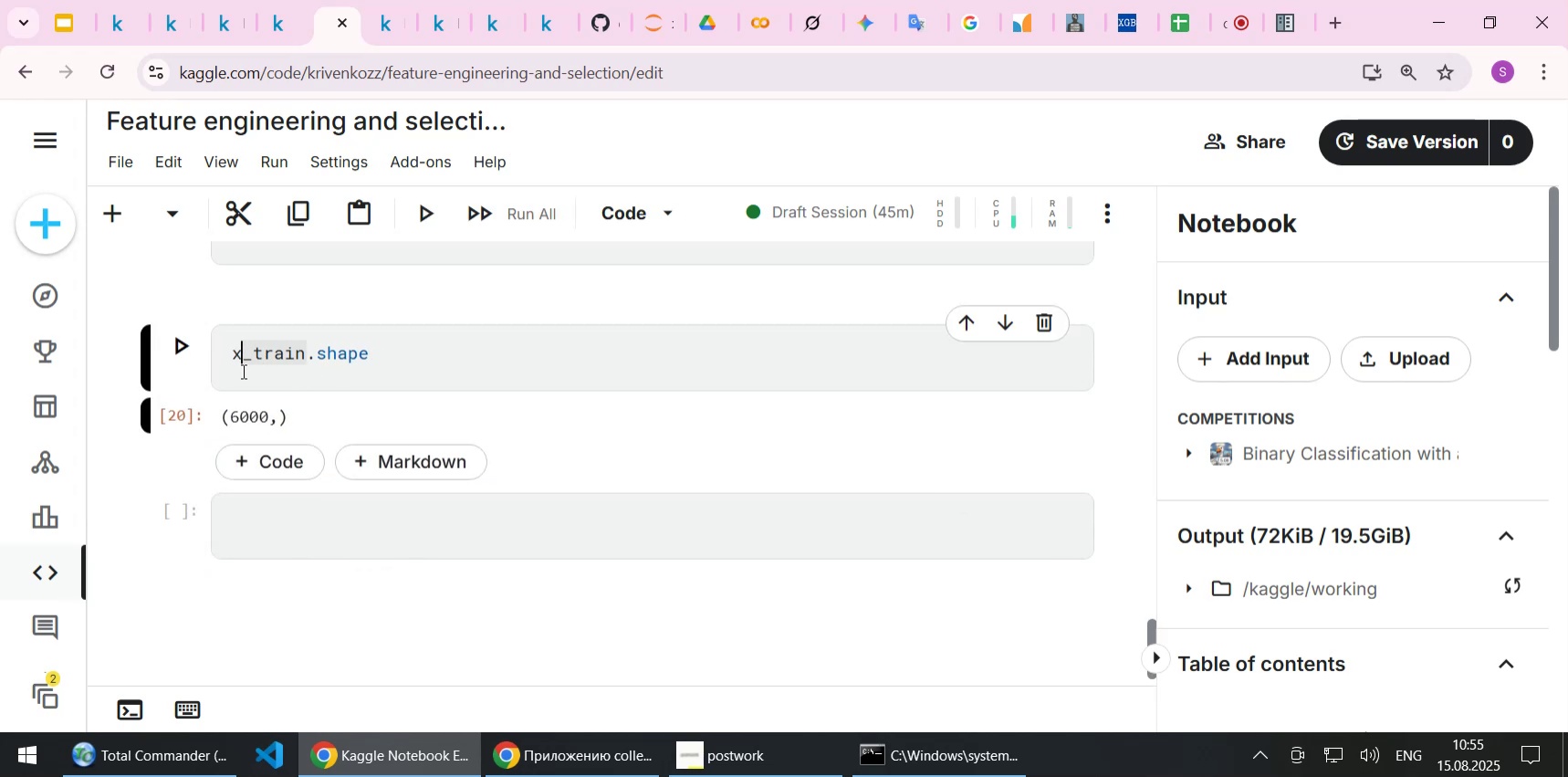 
key(Shift+Enter)
 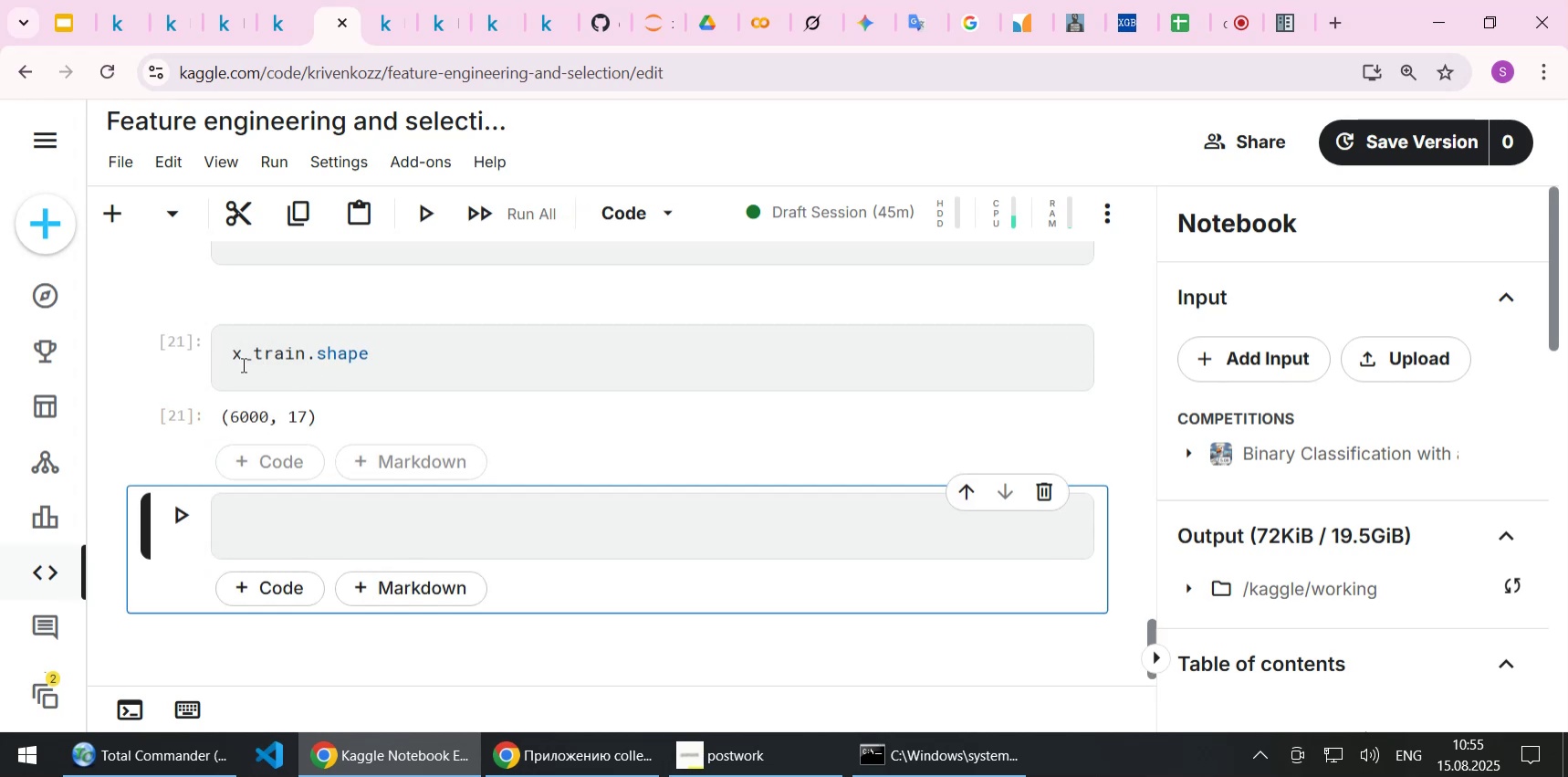 
left_click([242, 364])
 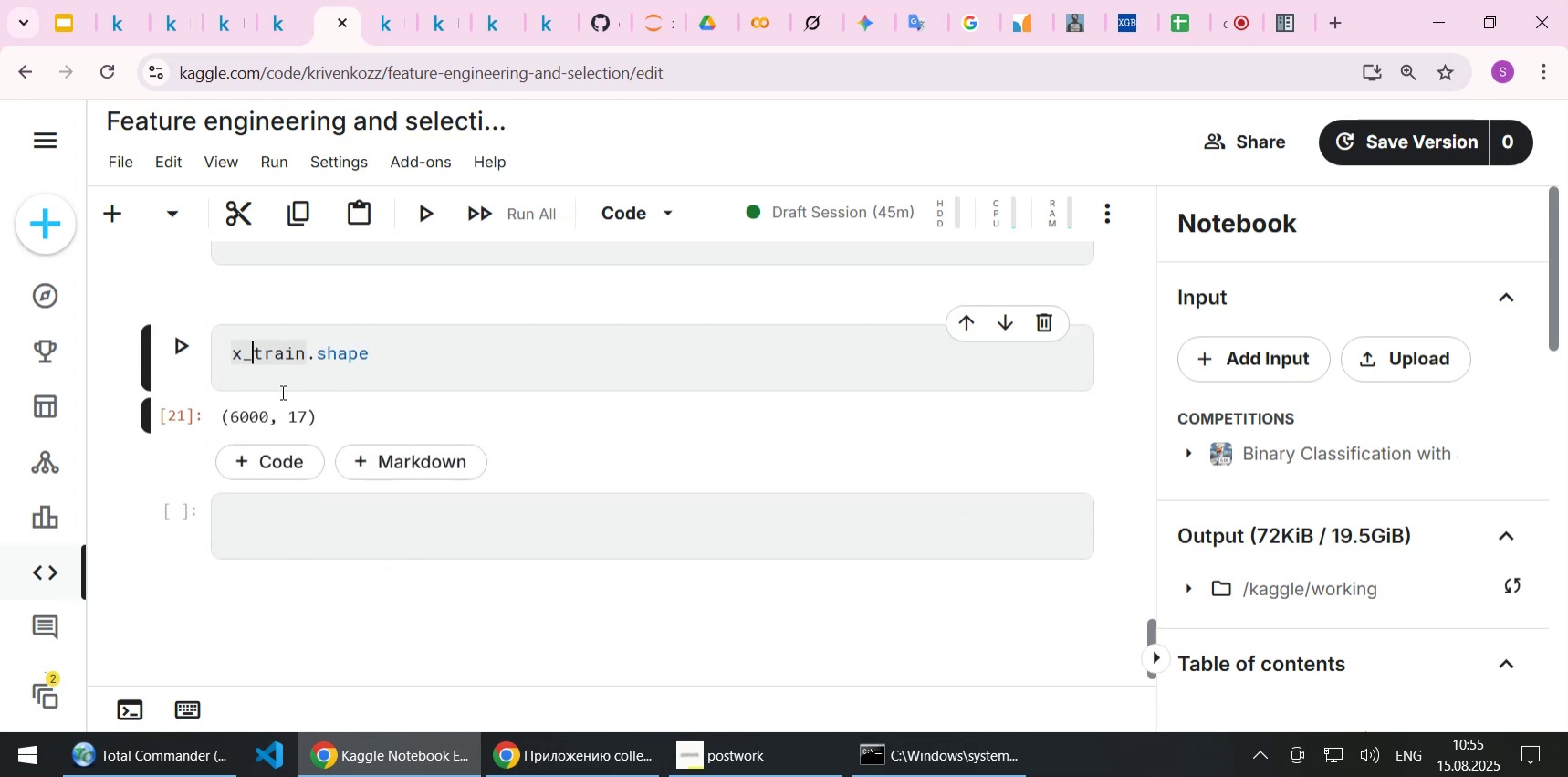 
key(Shift+ArrowRight)
 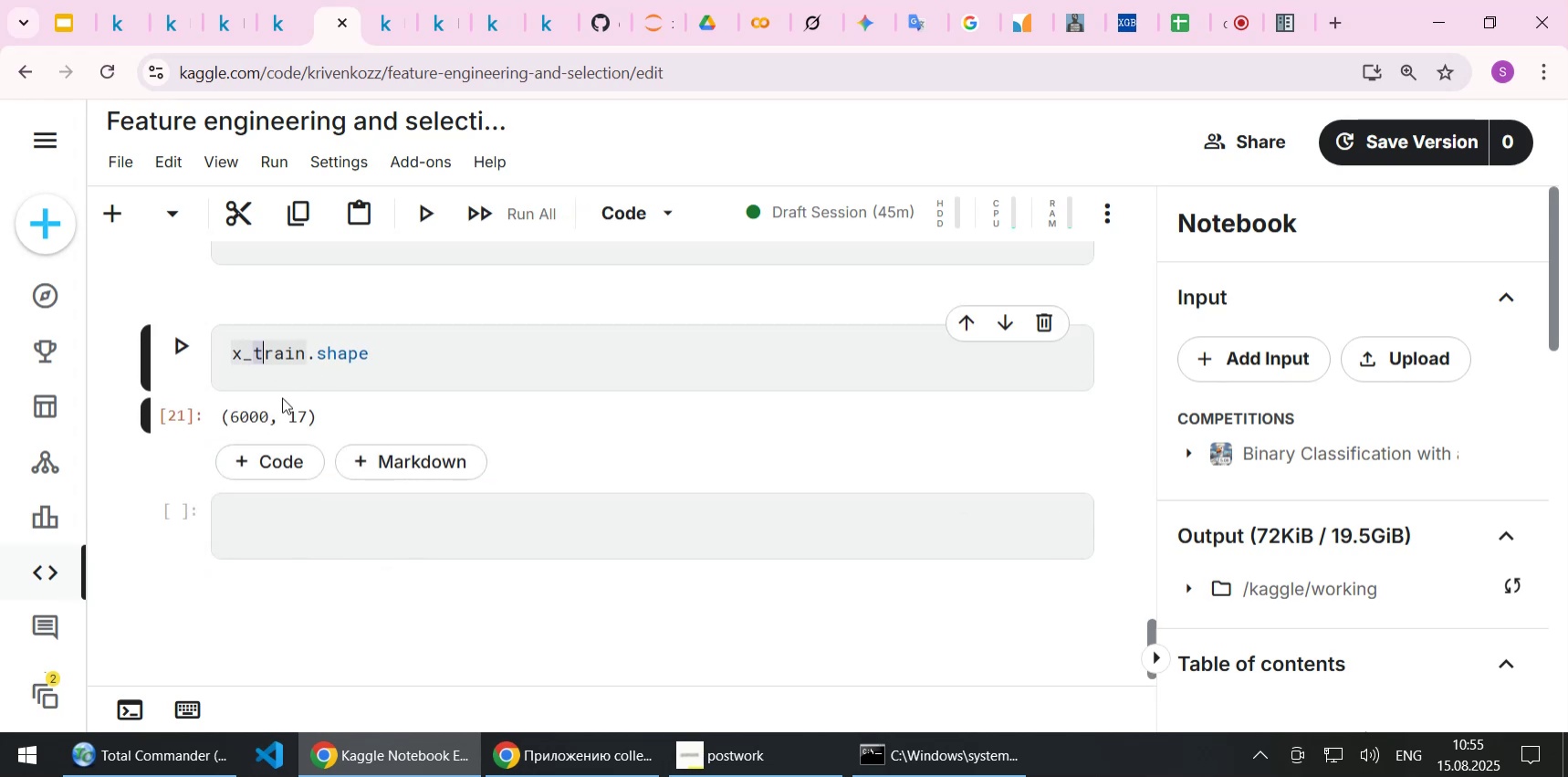 
key(Shift+ArrowRight)
 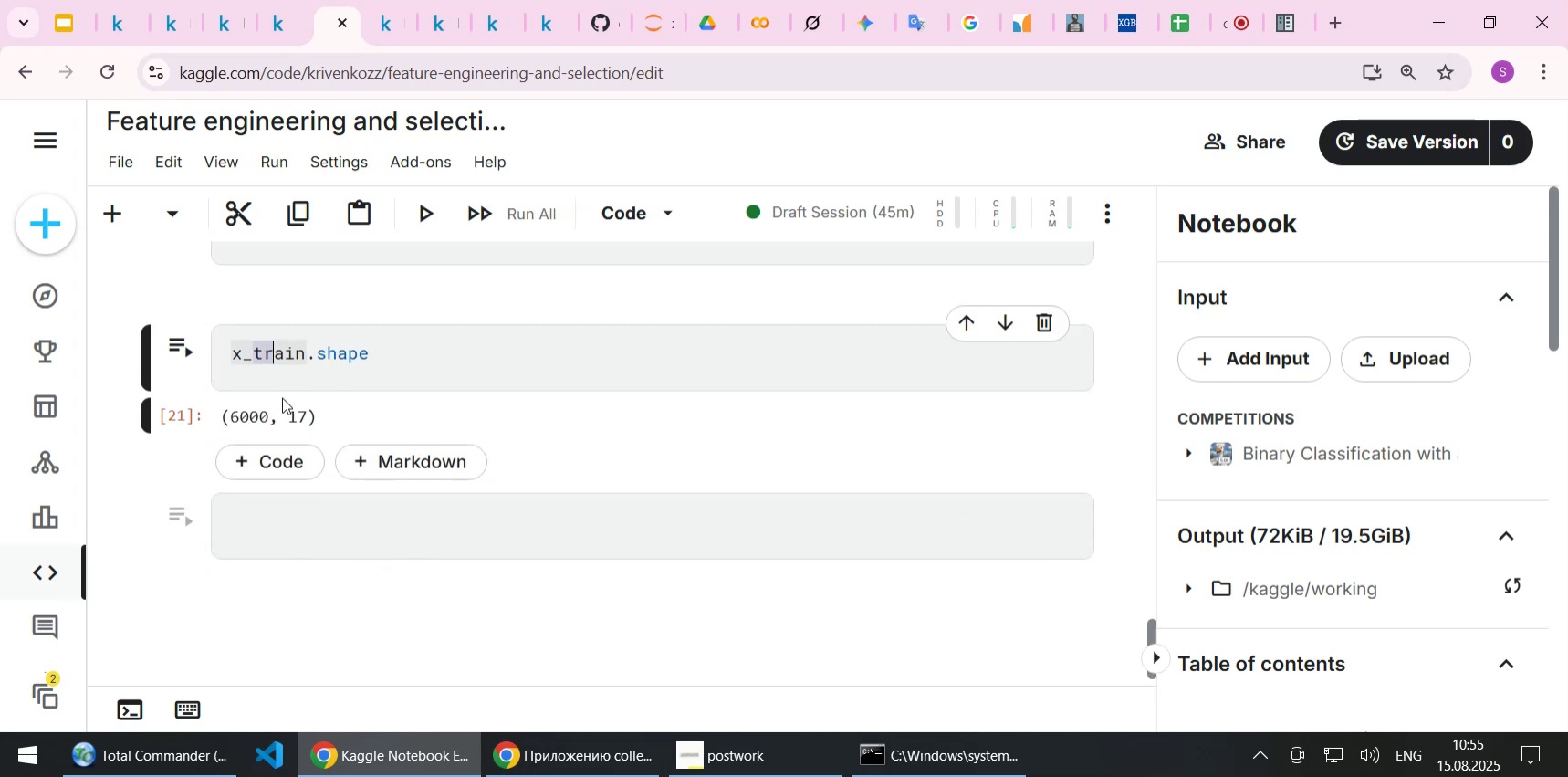 
key(Shift+ArrowRight)
 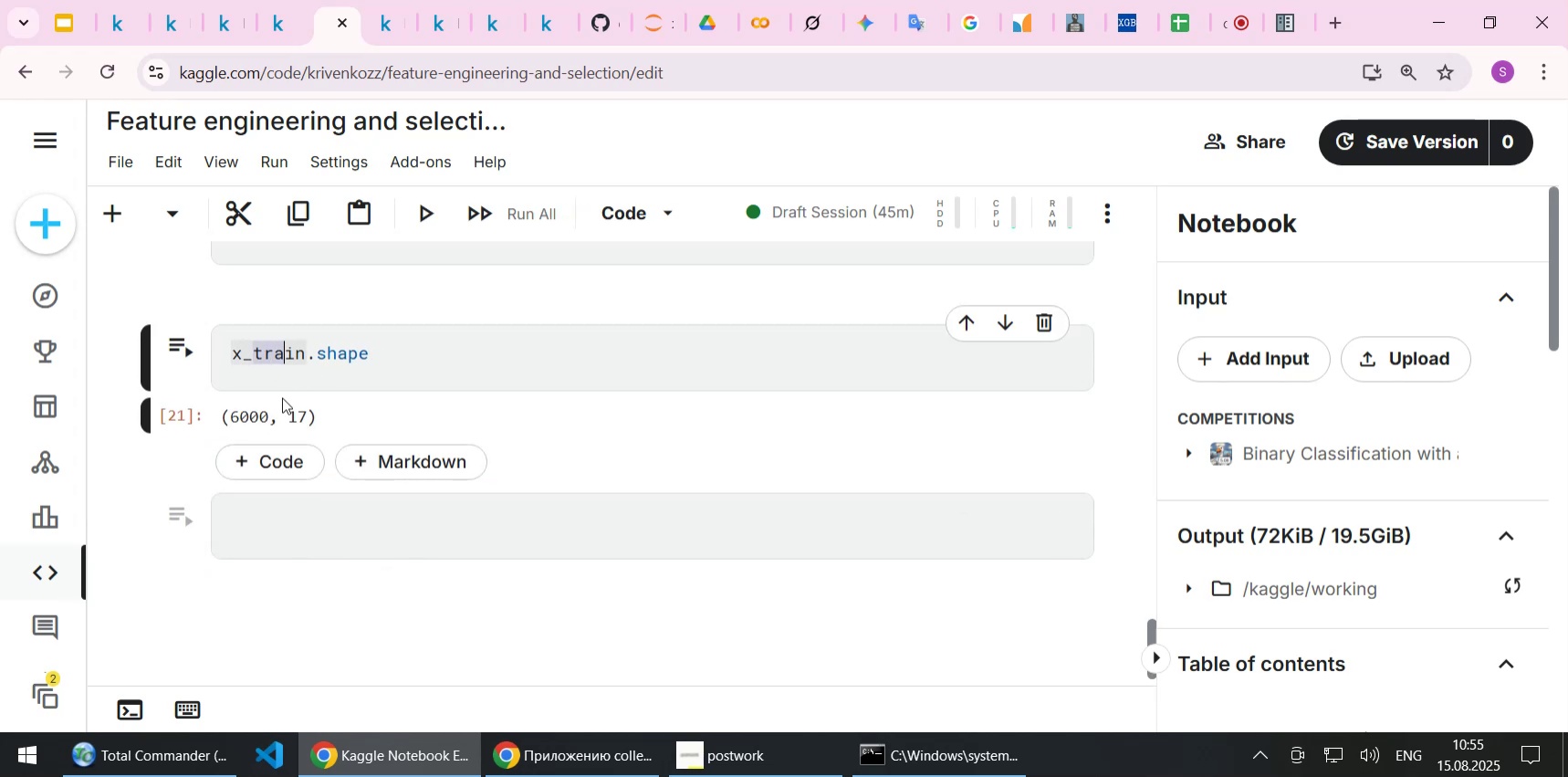 
key(Shift+ArrowRight)
 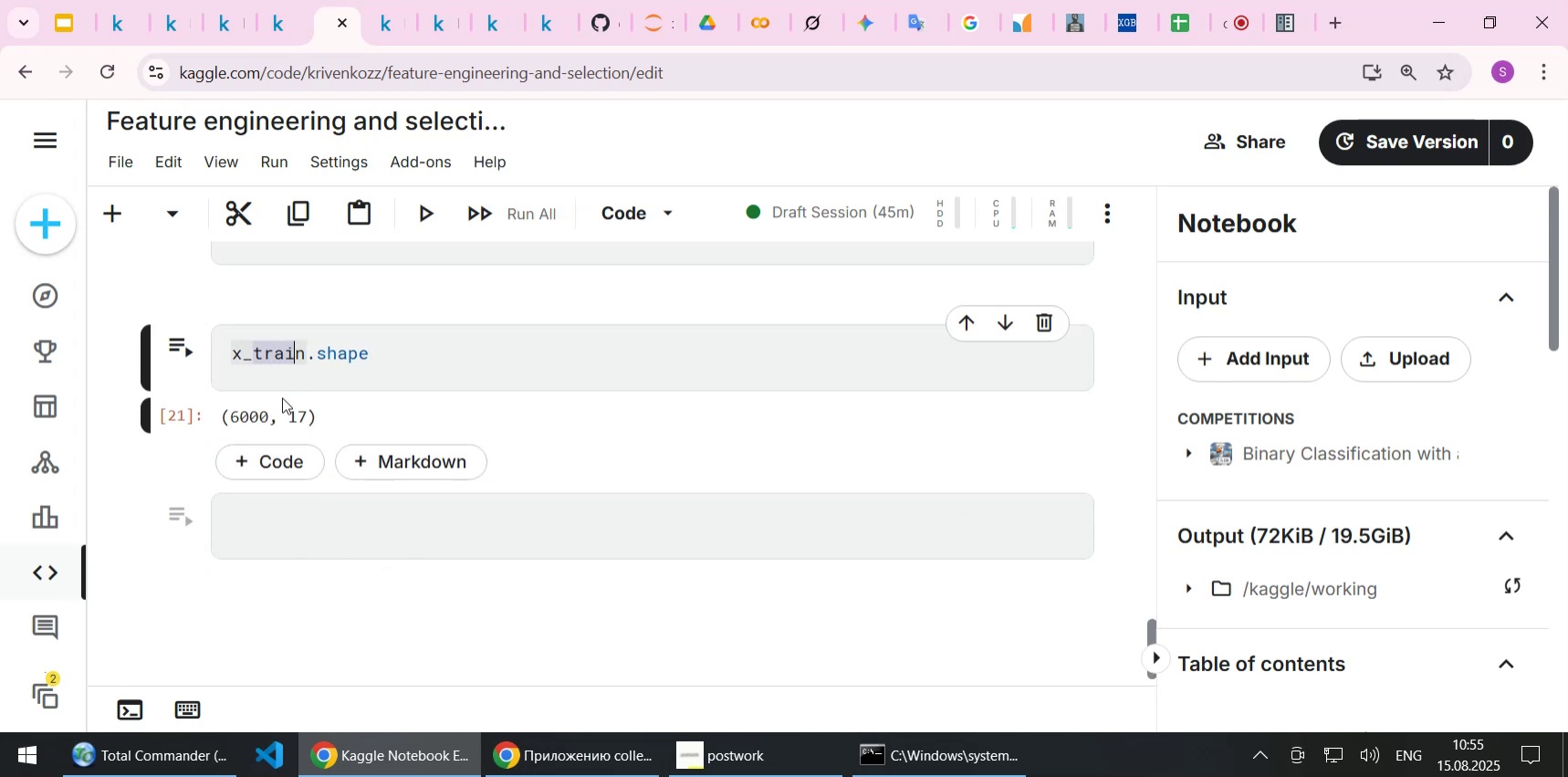 
key(Shift+ArrowRight)
 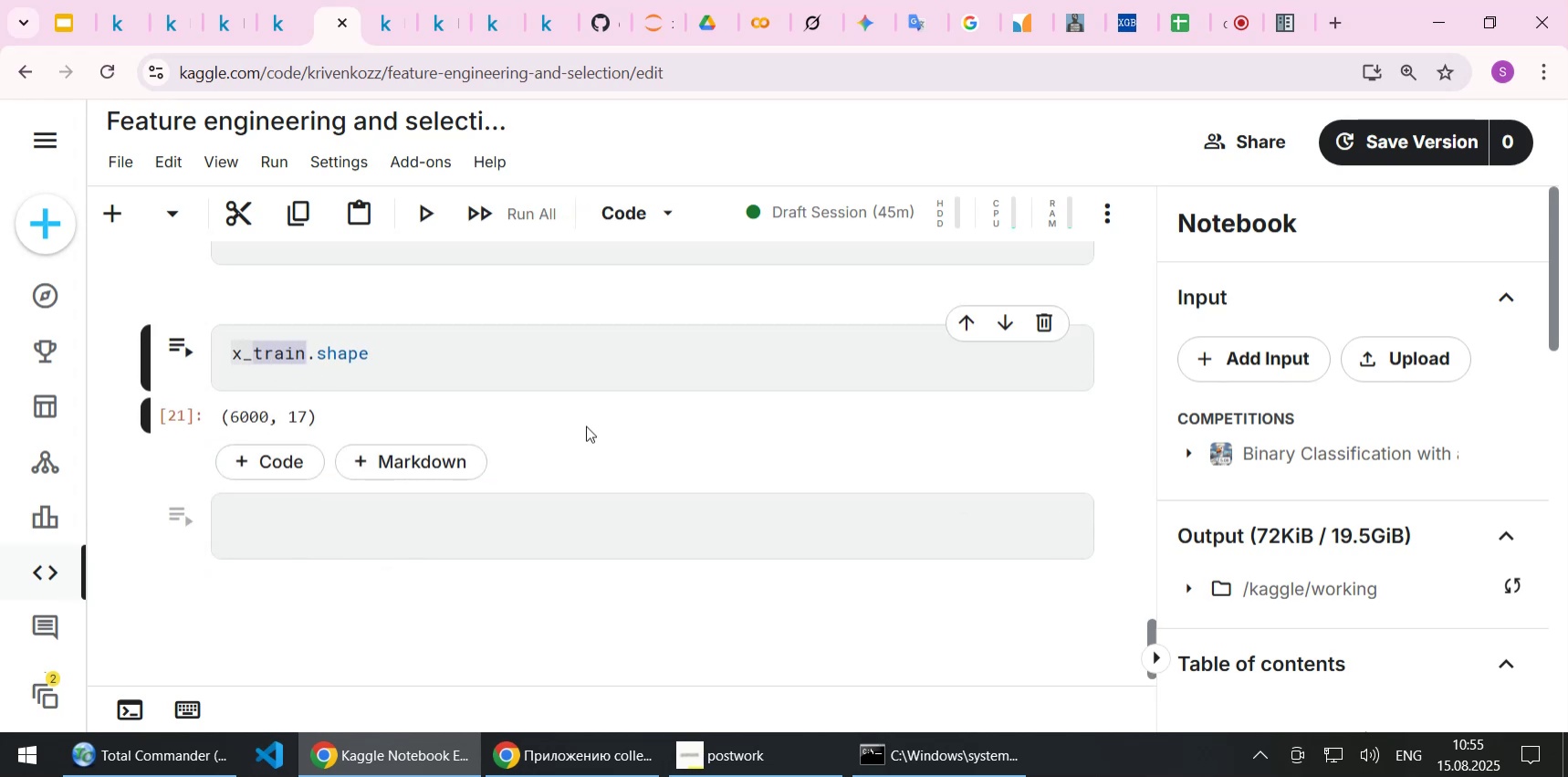 
type(valid)
 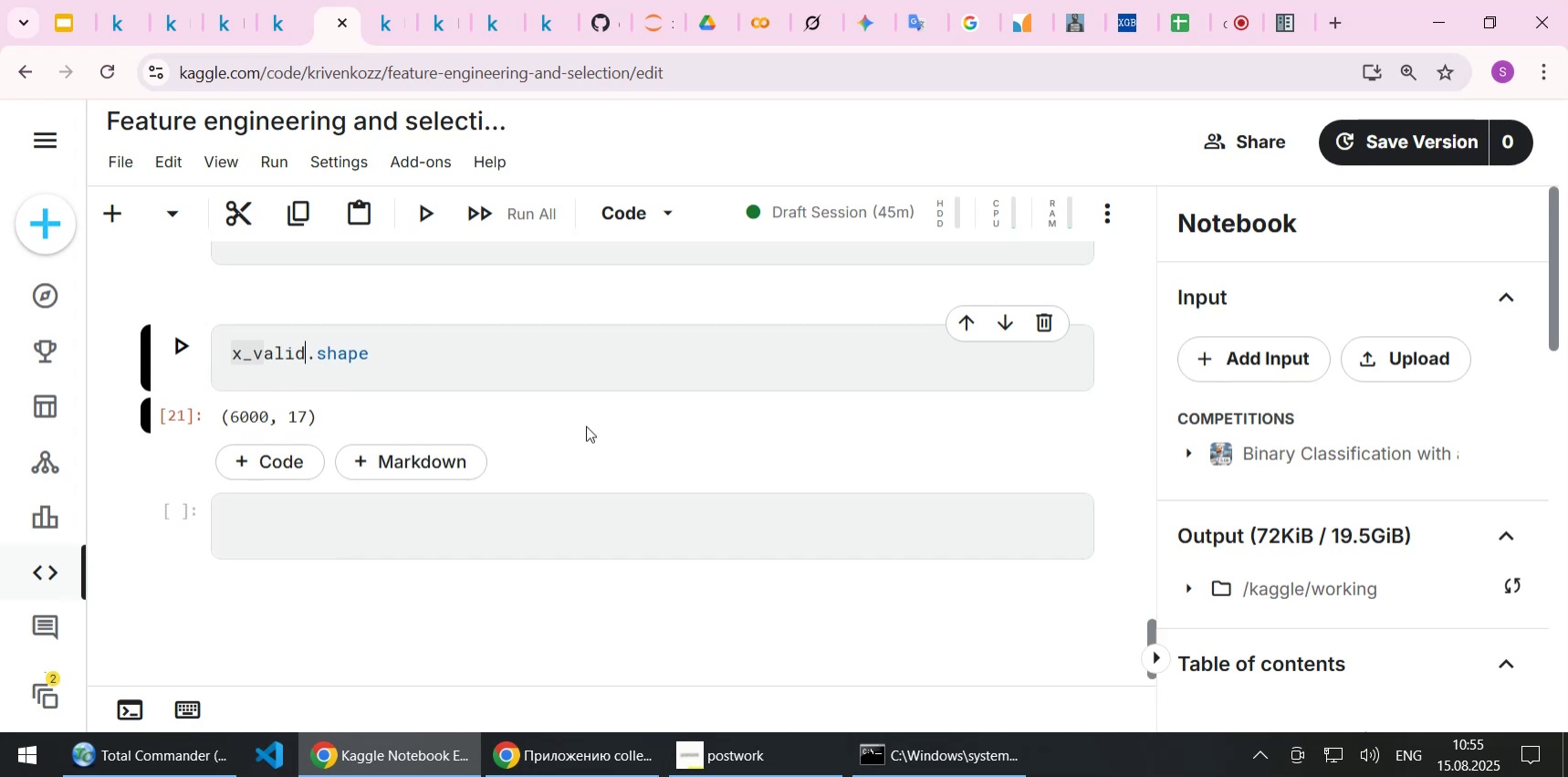 
key(Shift+Enter)
 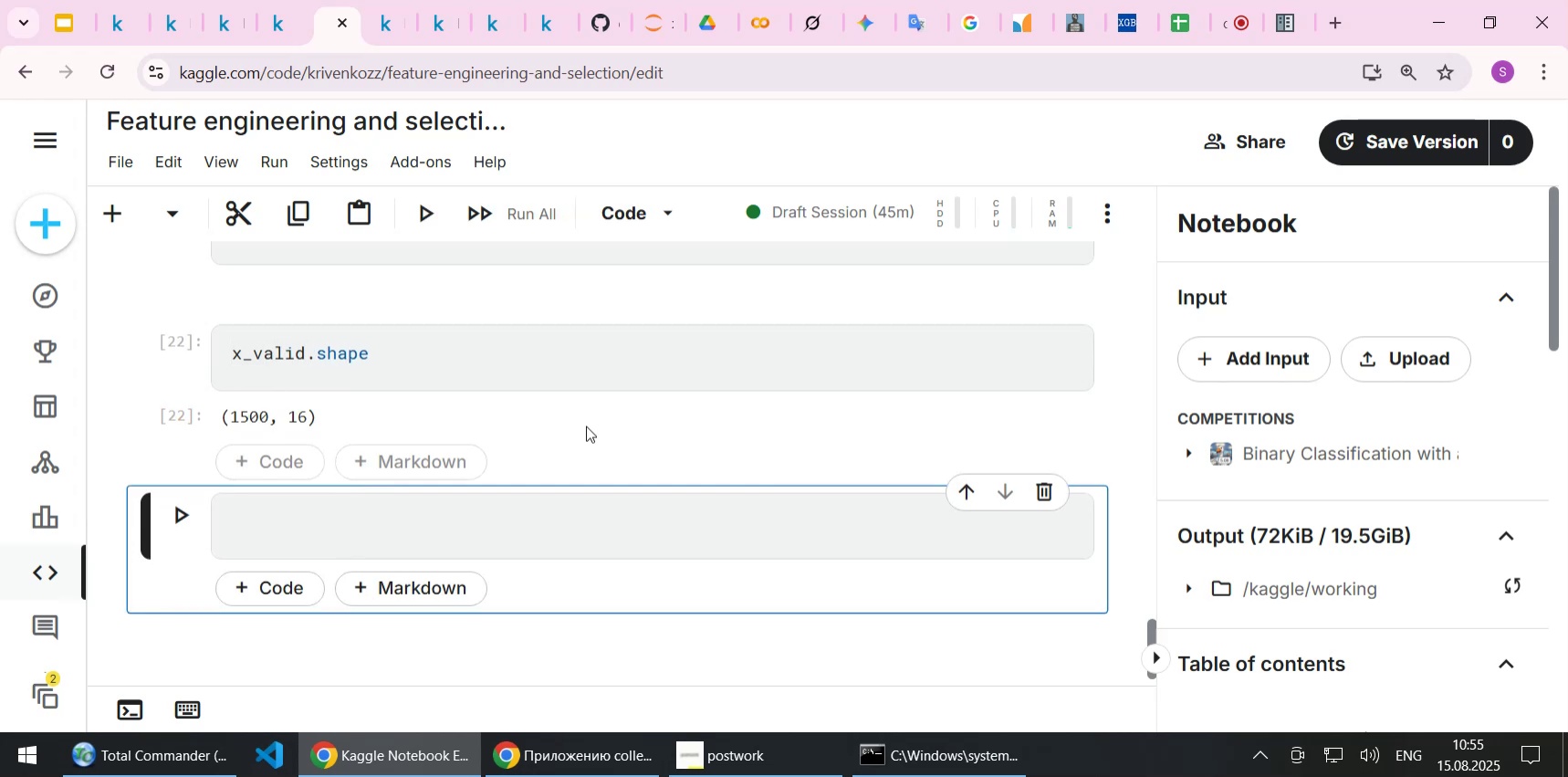 
scroll: coordinate [586, 425], scroll_direction: up, amount: 3.0
 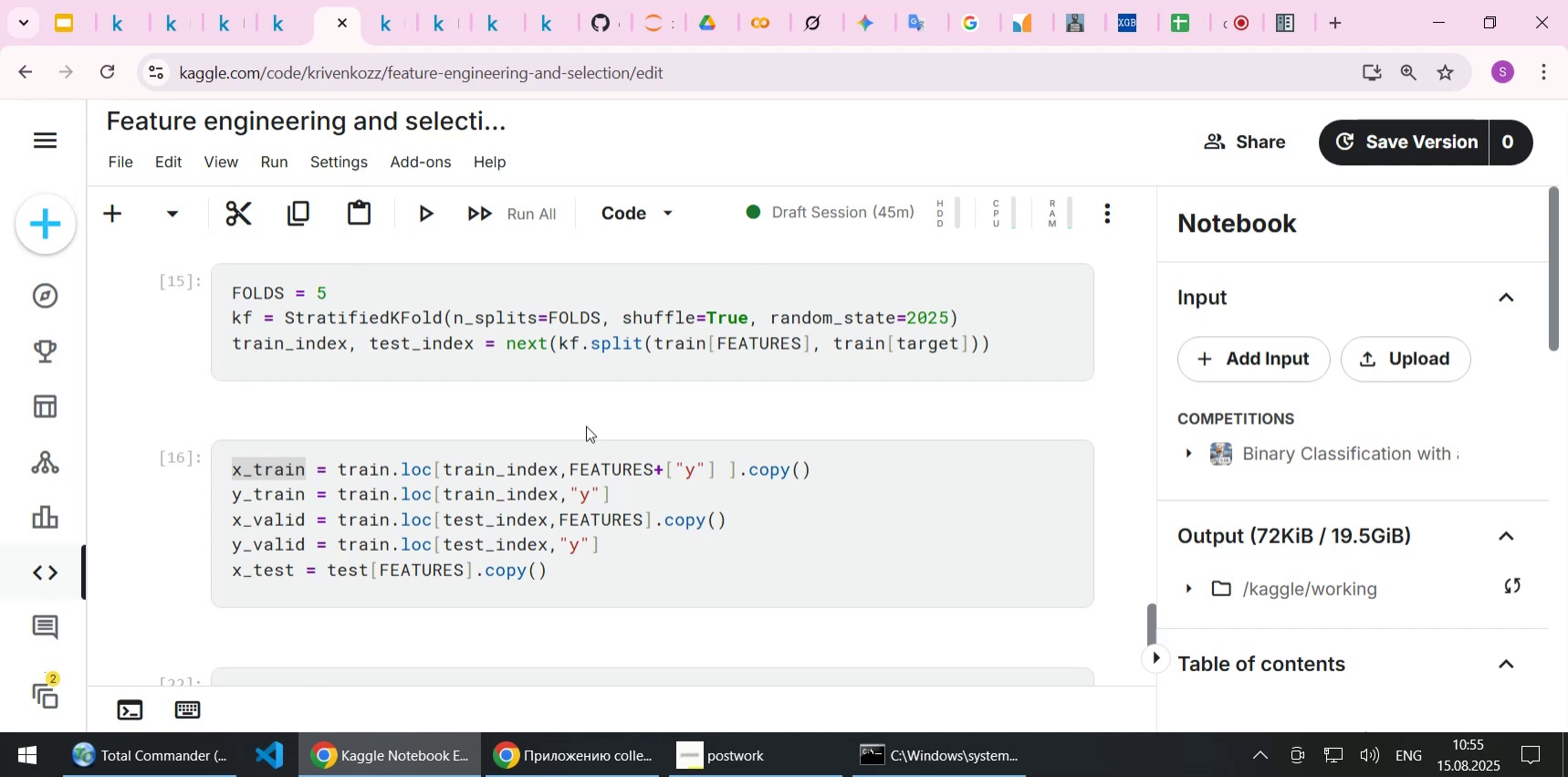 
wait(6.96)
 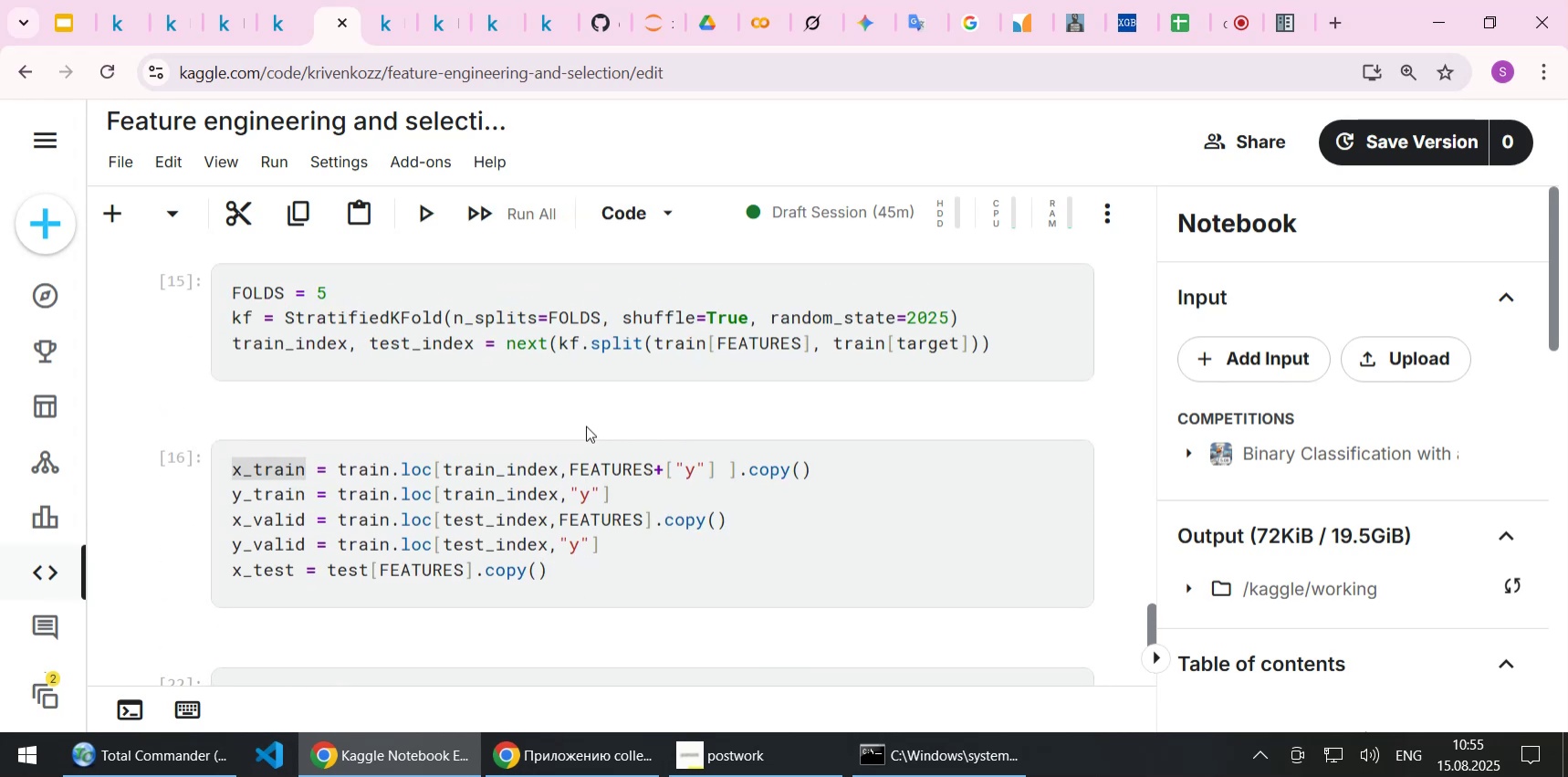 
scroll: coordinate [586, 425], scroll_direction: up, amount: 1.0
 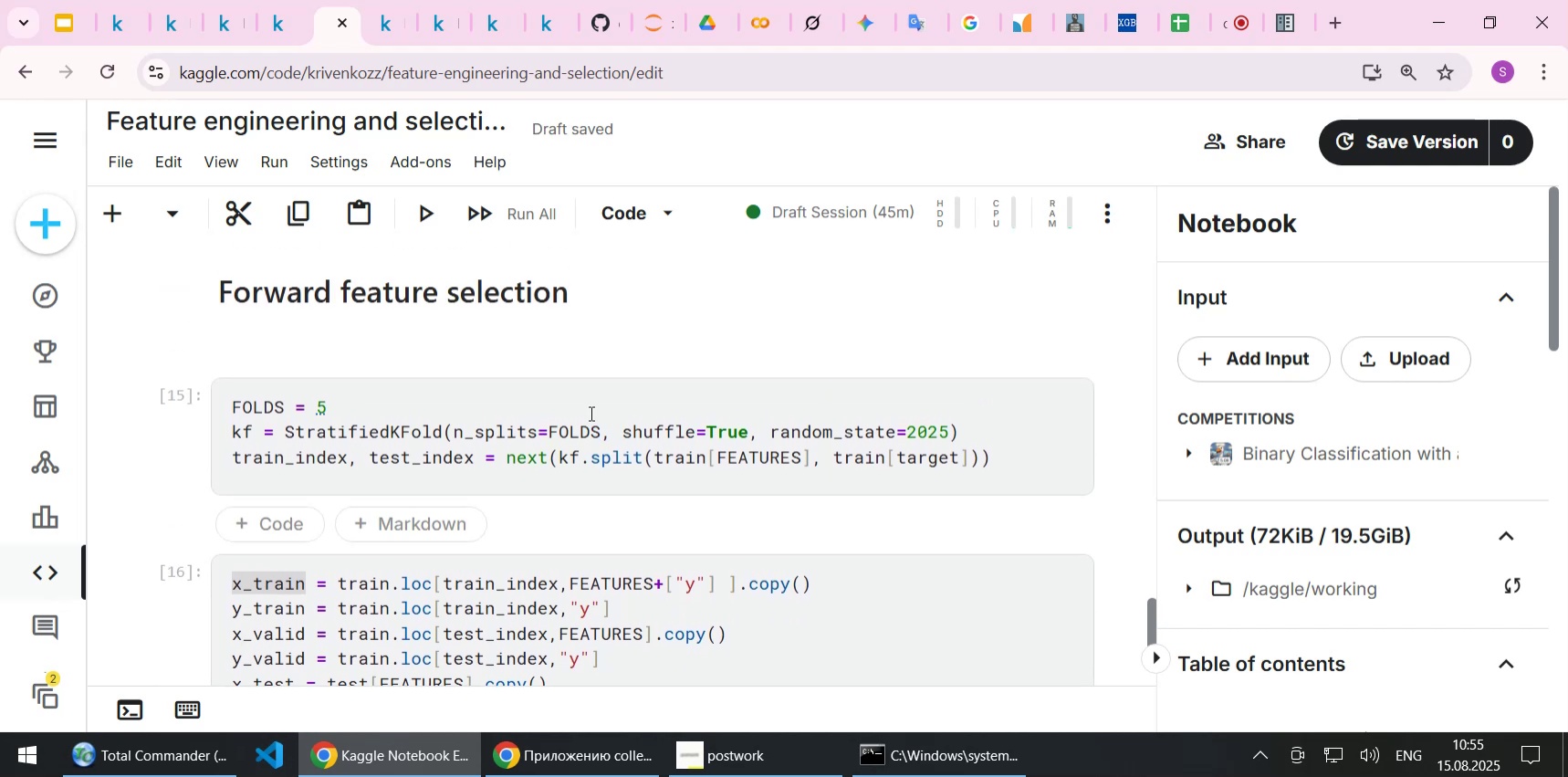 
left_click([232, 29])
 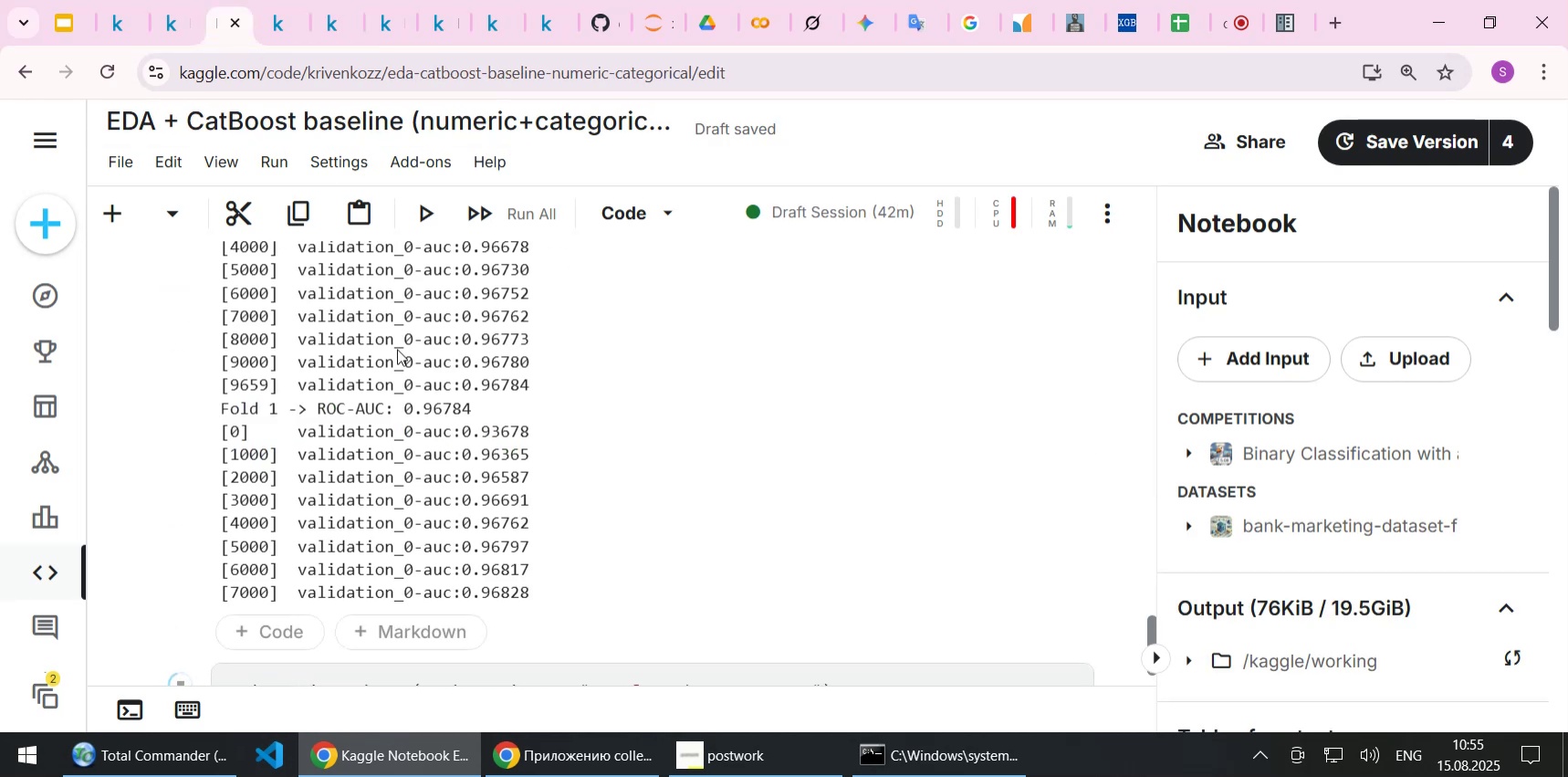 
left_click([322, 27])
 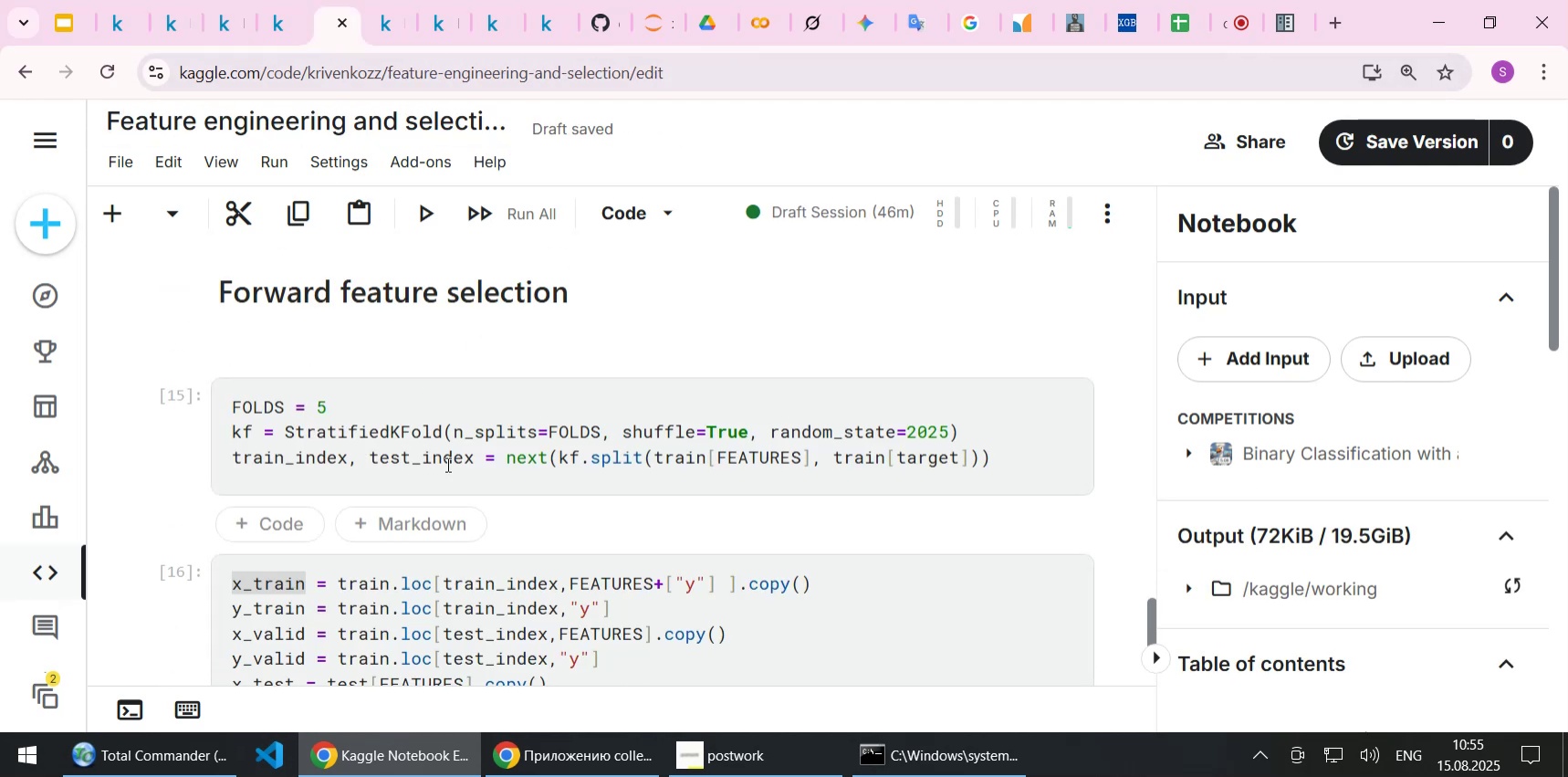 
scroll: coordinate [447, 465], scroll_direction: up, amount: 1.0
 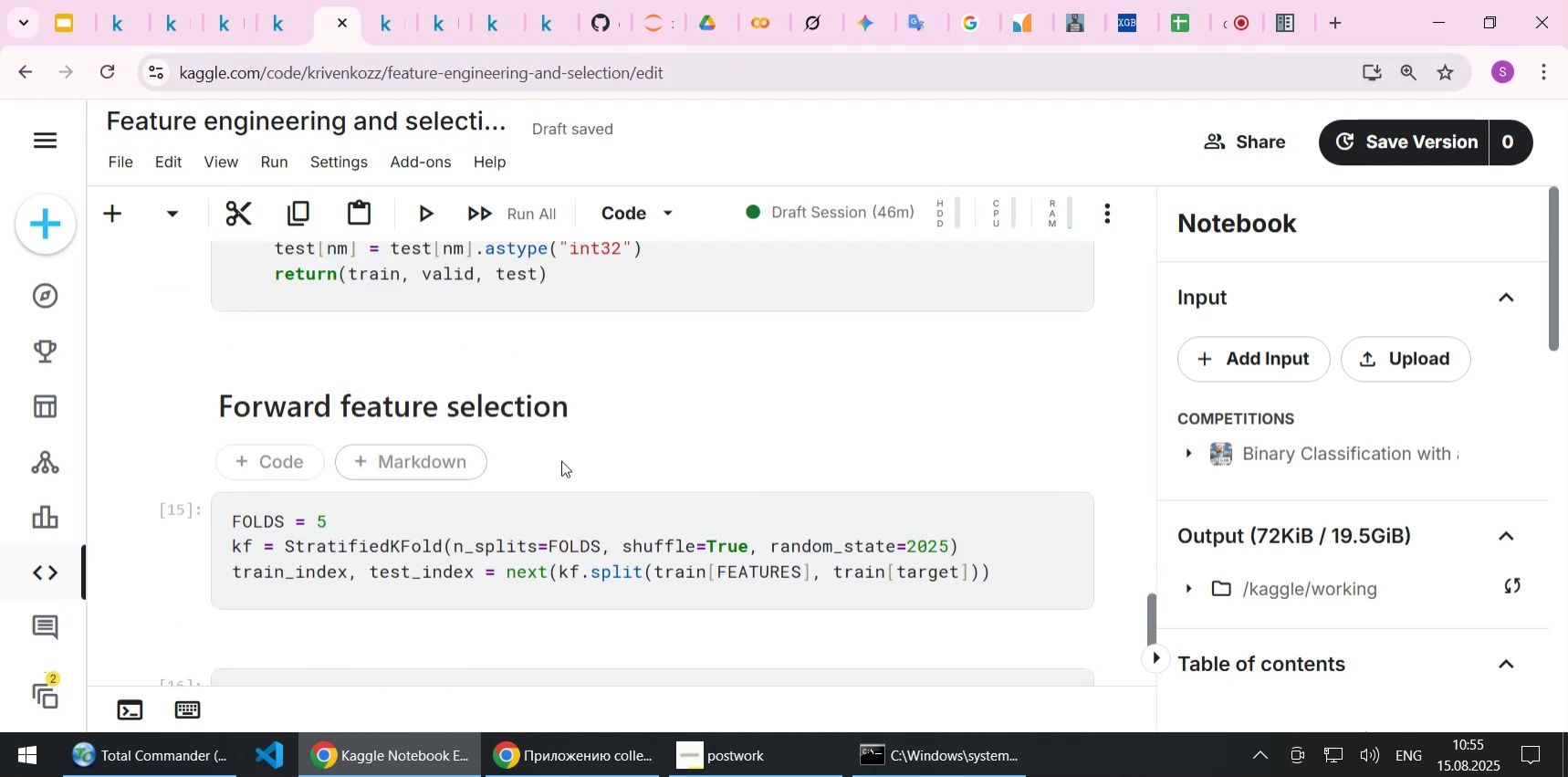 
scroll: coordinate [561, 459], scroll_direction: down, amount: 4.0
 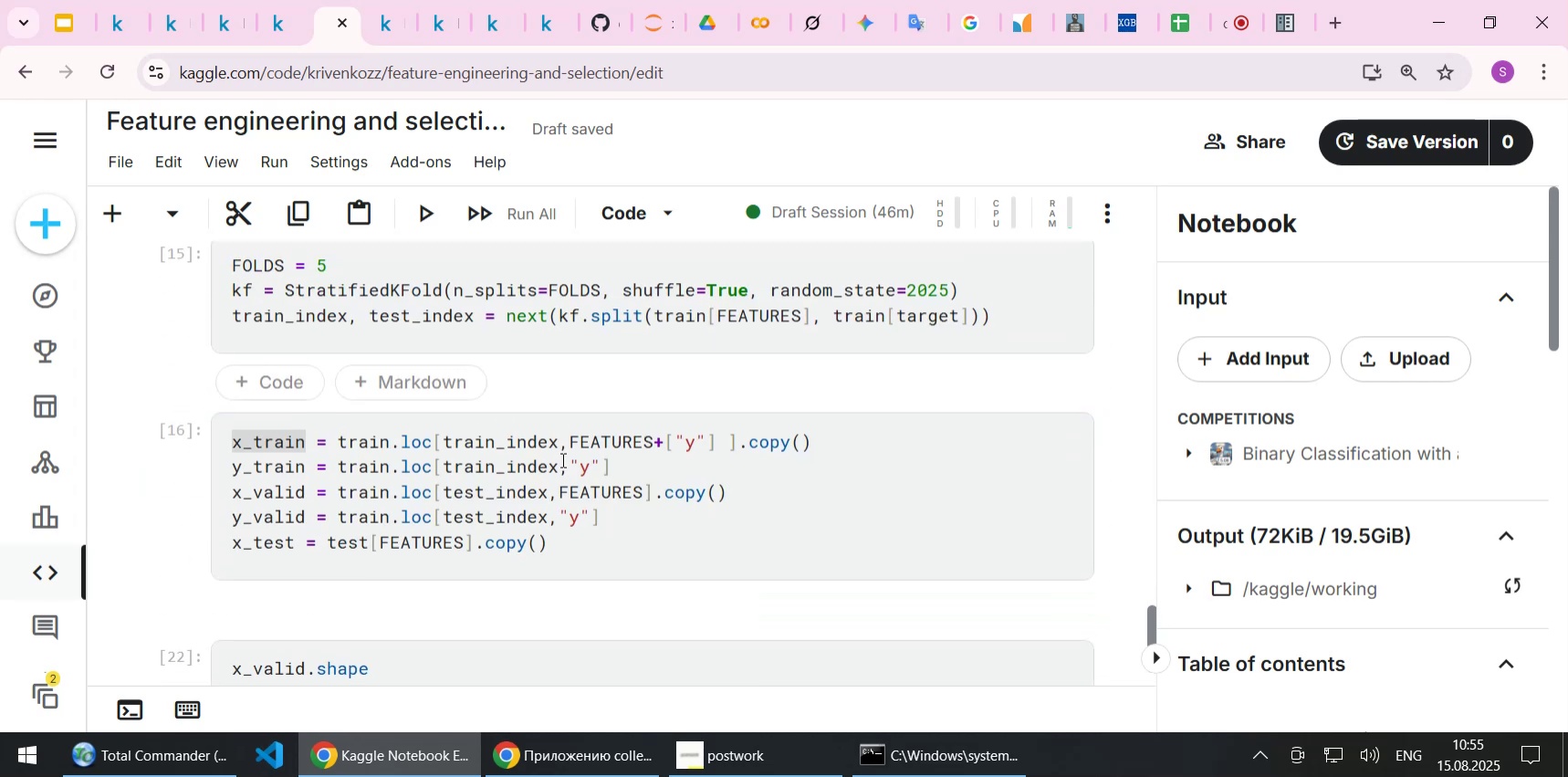 
scroll: coordinate [561, 459], scroll_direction: up, amount: 1.0
 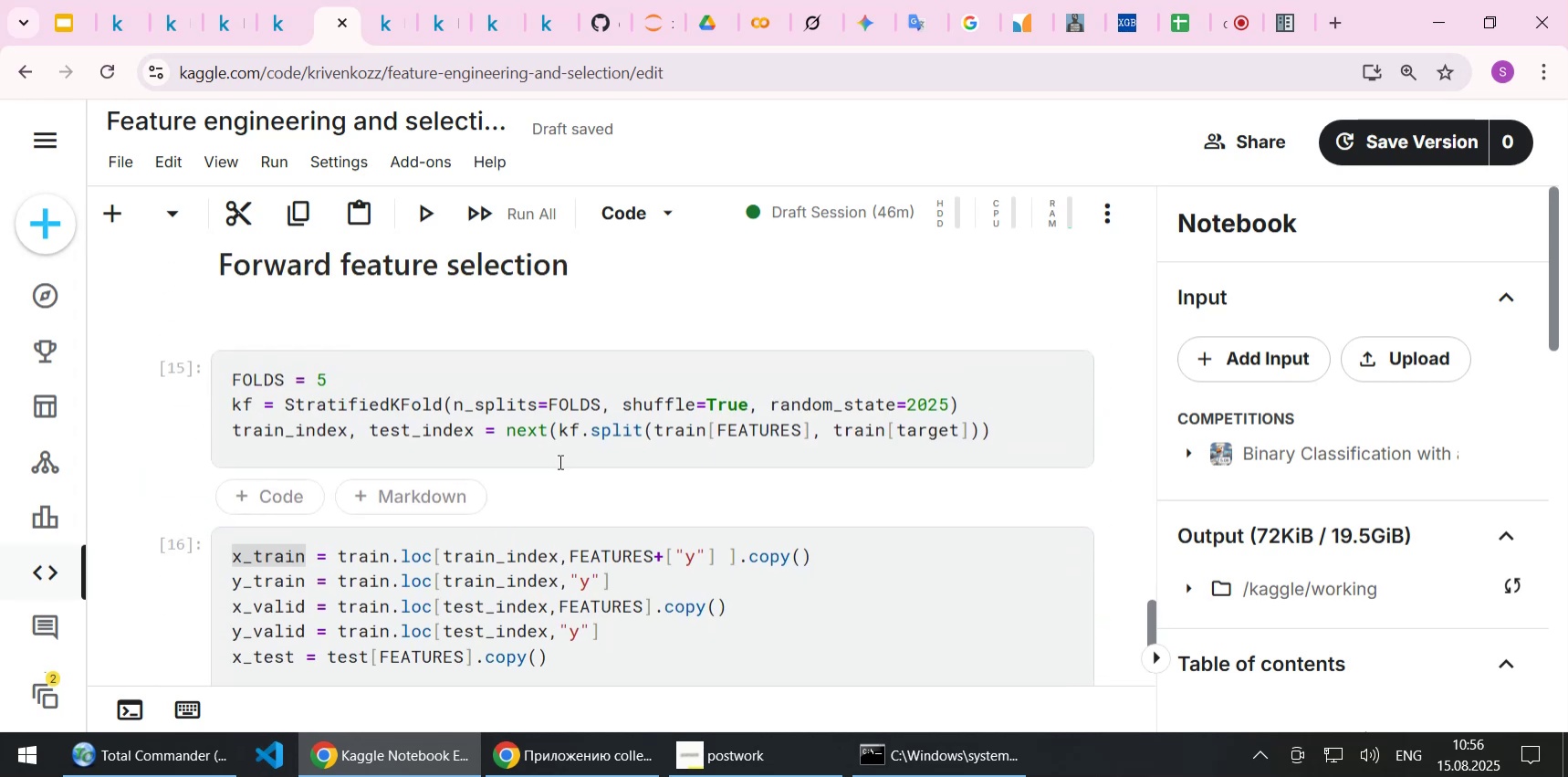 
wait(10.0)
 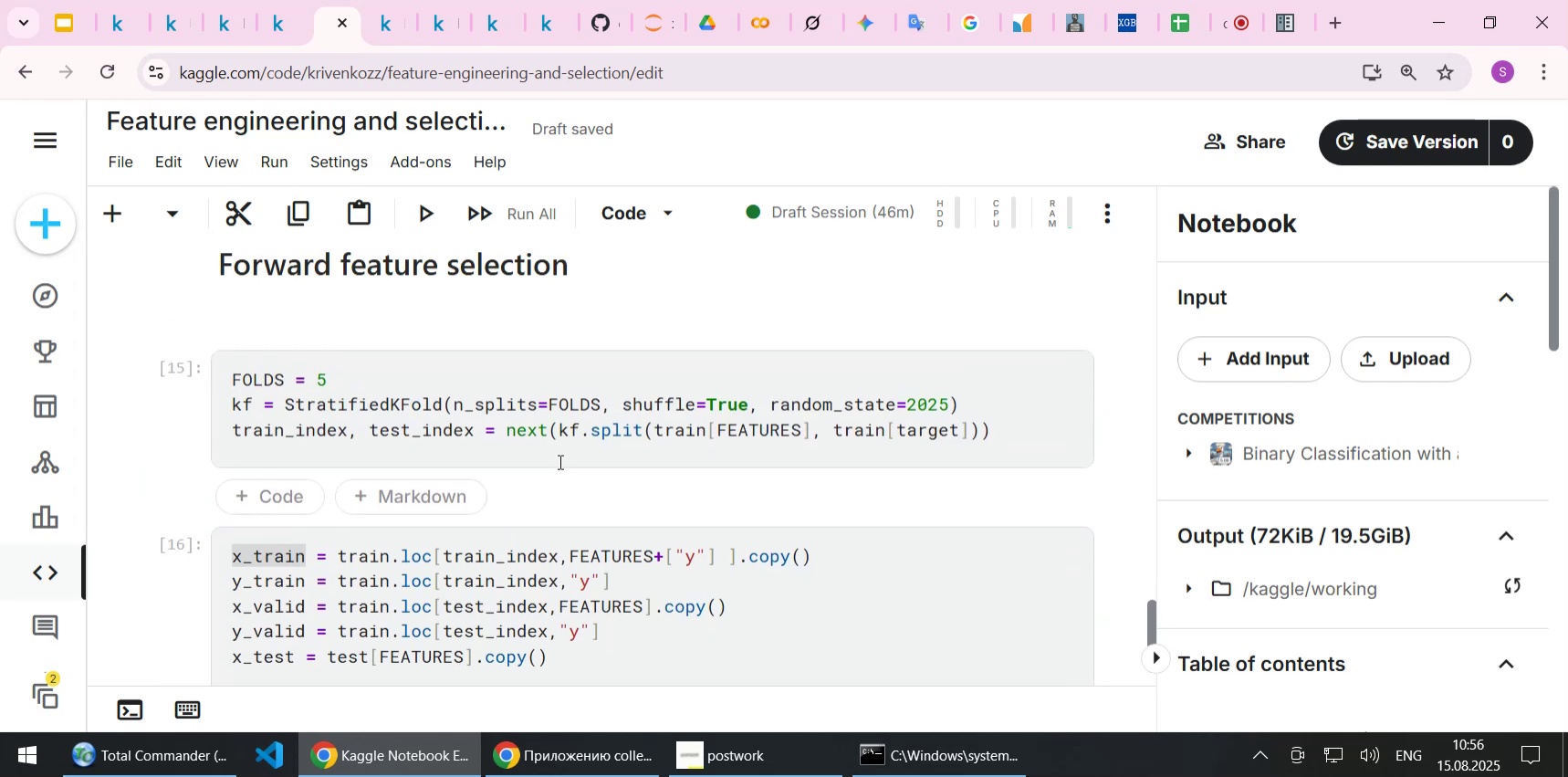 
scroll: coordinate [559, 461], scroll_direction: down, amount: 1.0
 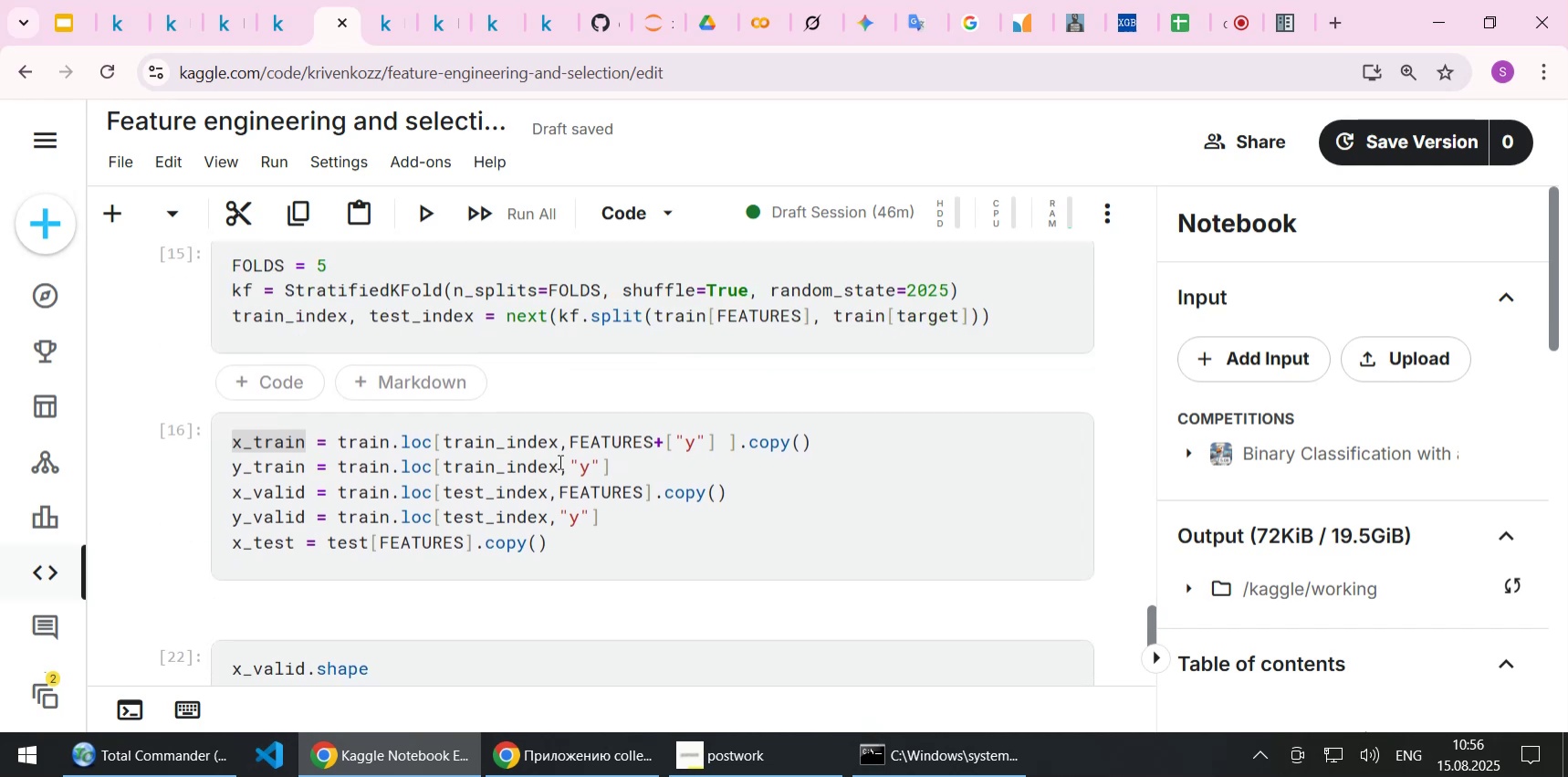 
wait(9.41)
 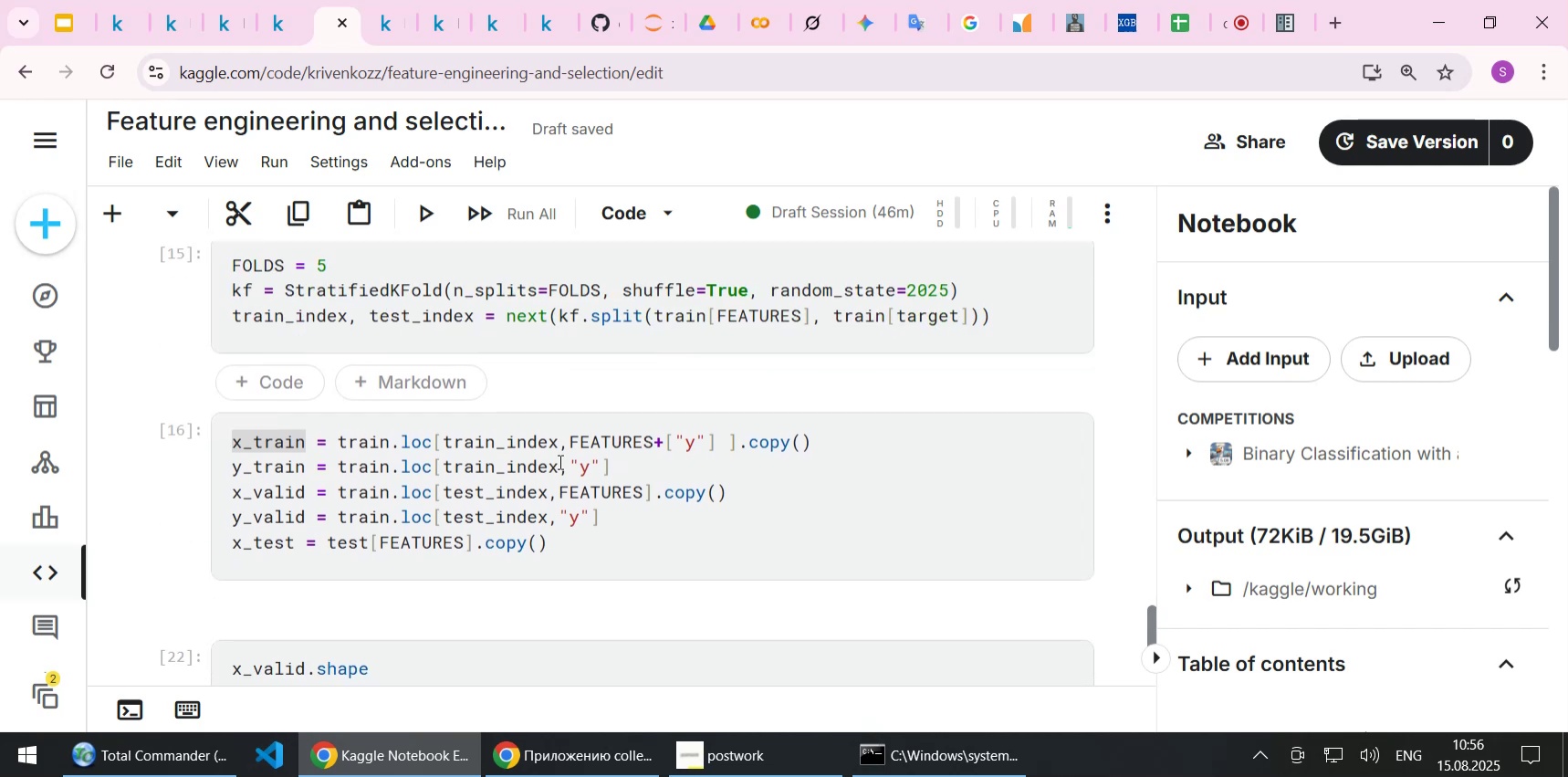 
left_click([436, 29])
 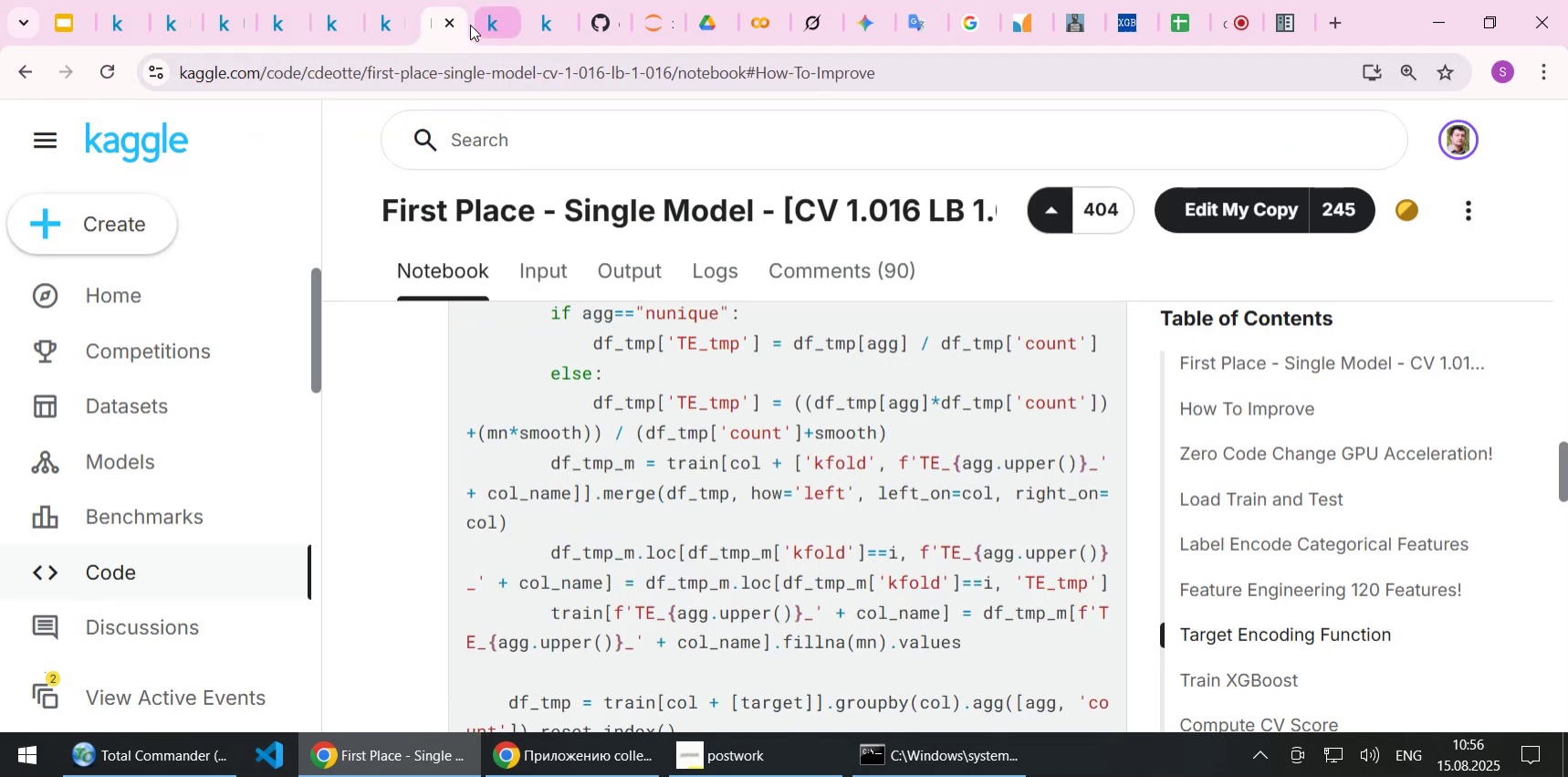 
left_click([392, 24])
 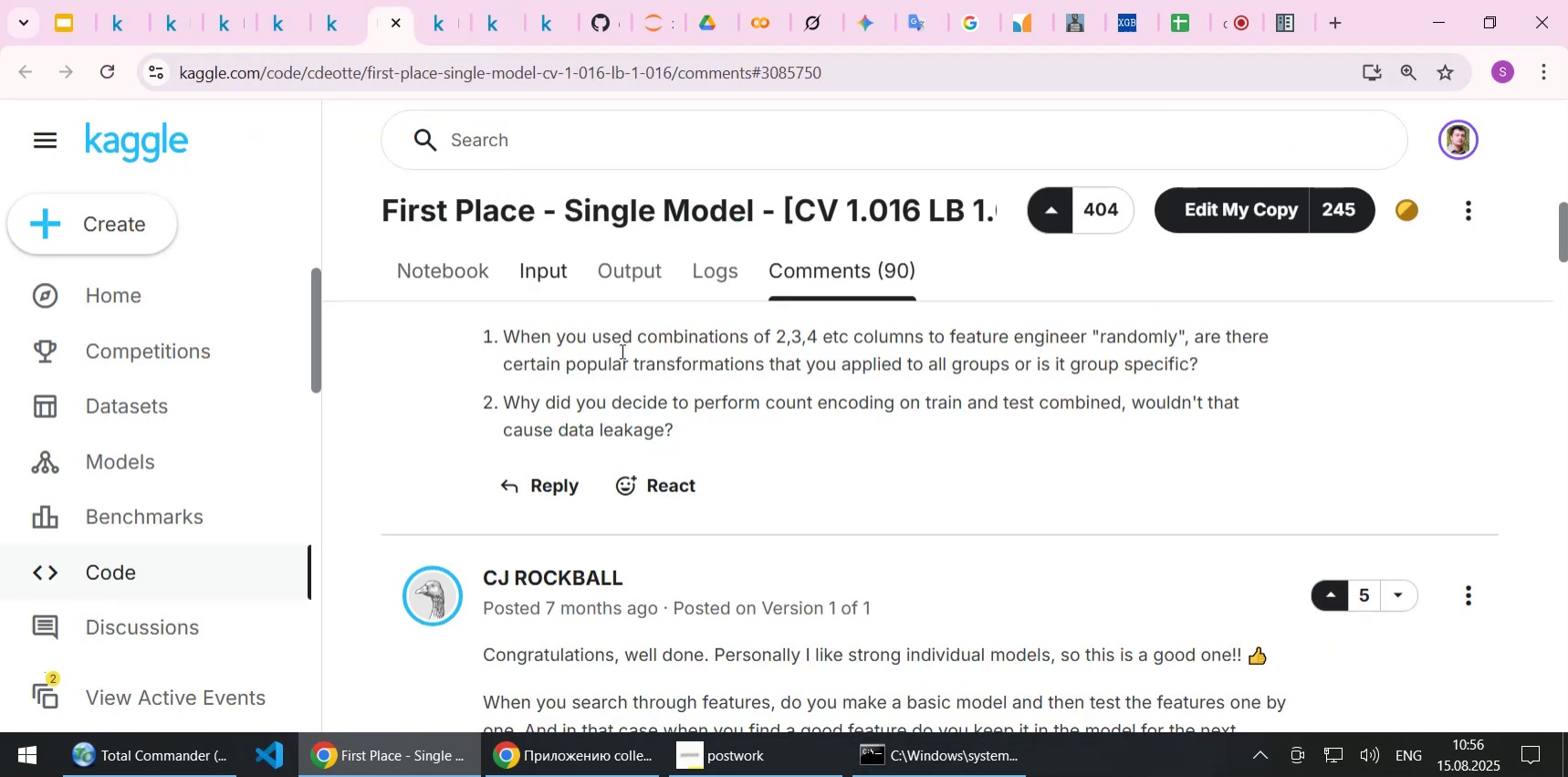 
scroll: coordinate [661, 454], scroll_direction: up, amount: 9.0
 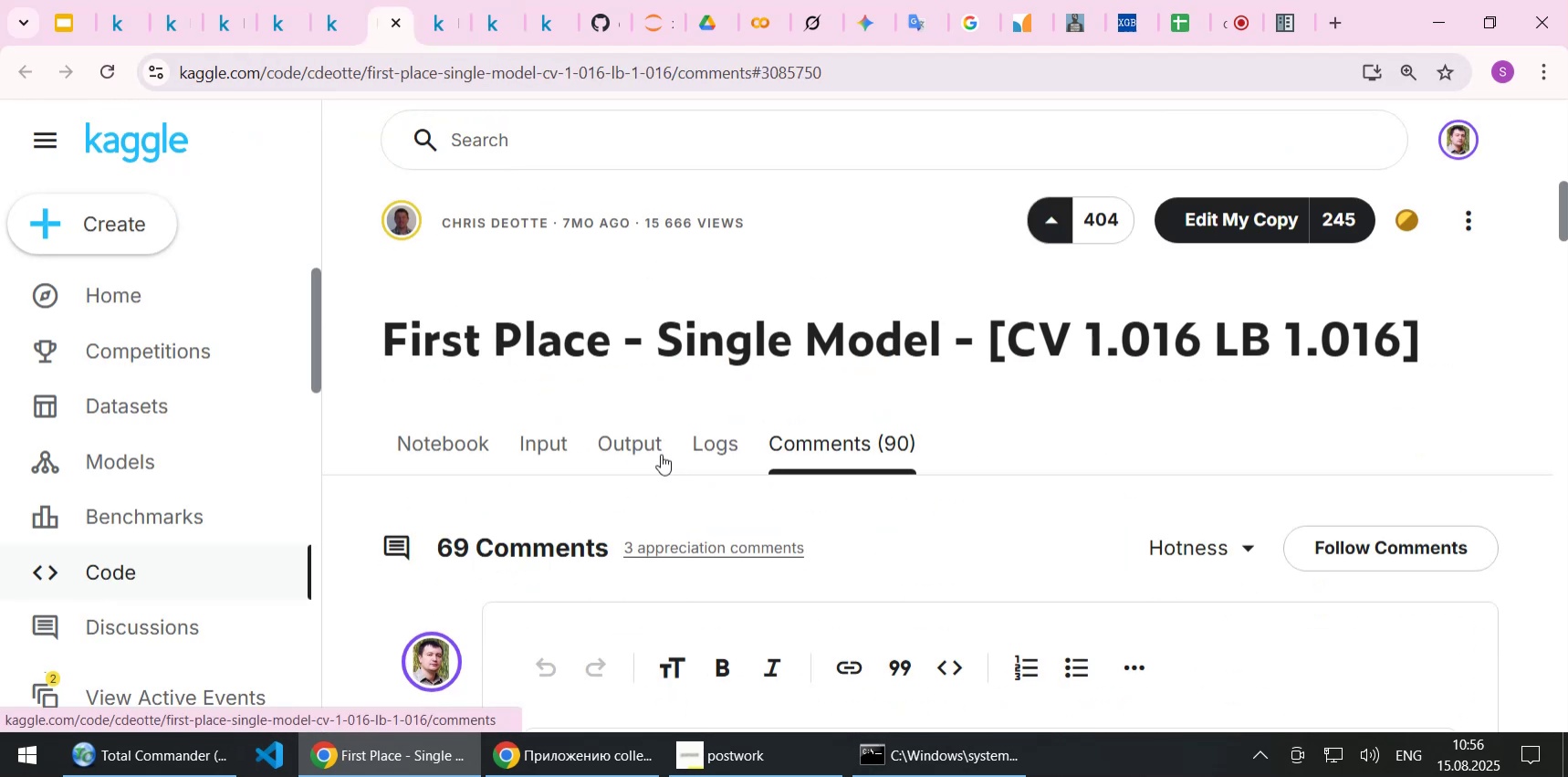 
scroll: coordinate [661, 454], scroll_direction: down, amount: 16.0
 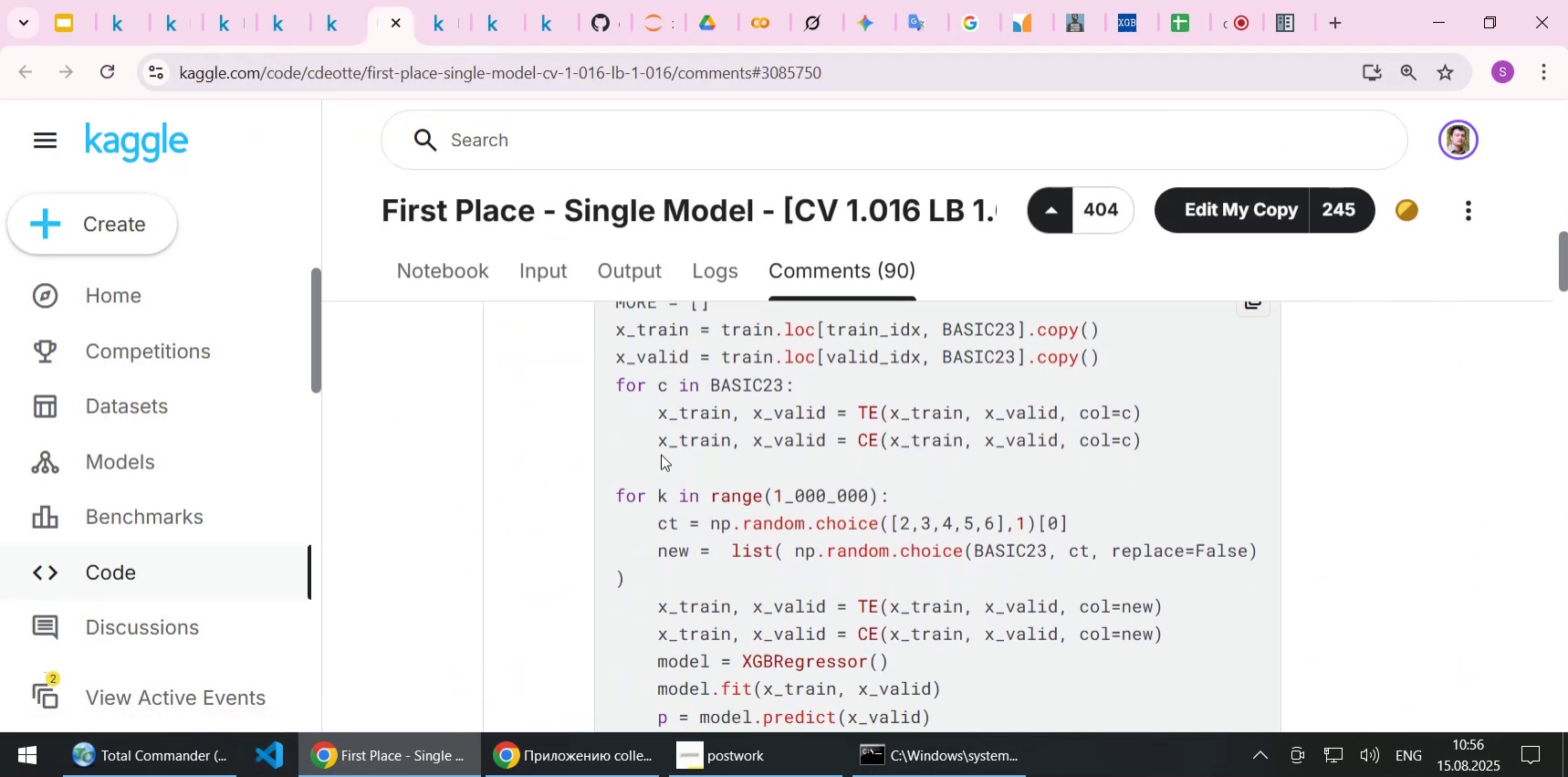 
scroll: coordinate [868, 533], scroll_direction: up, amount: 5.0
 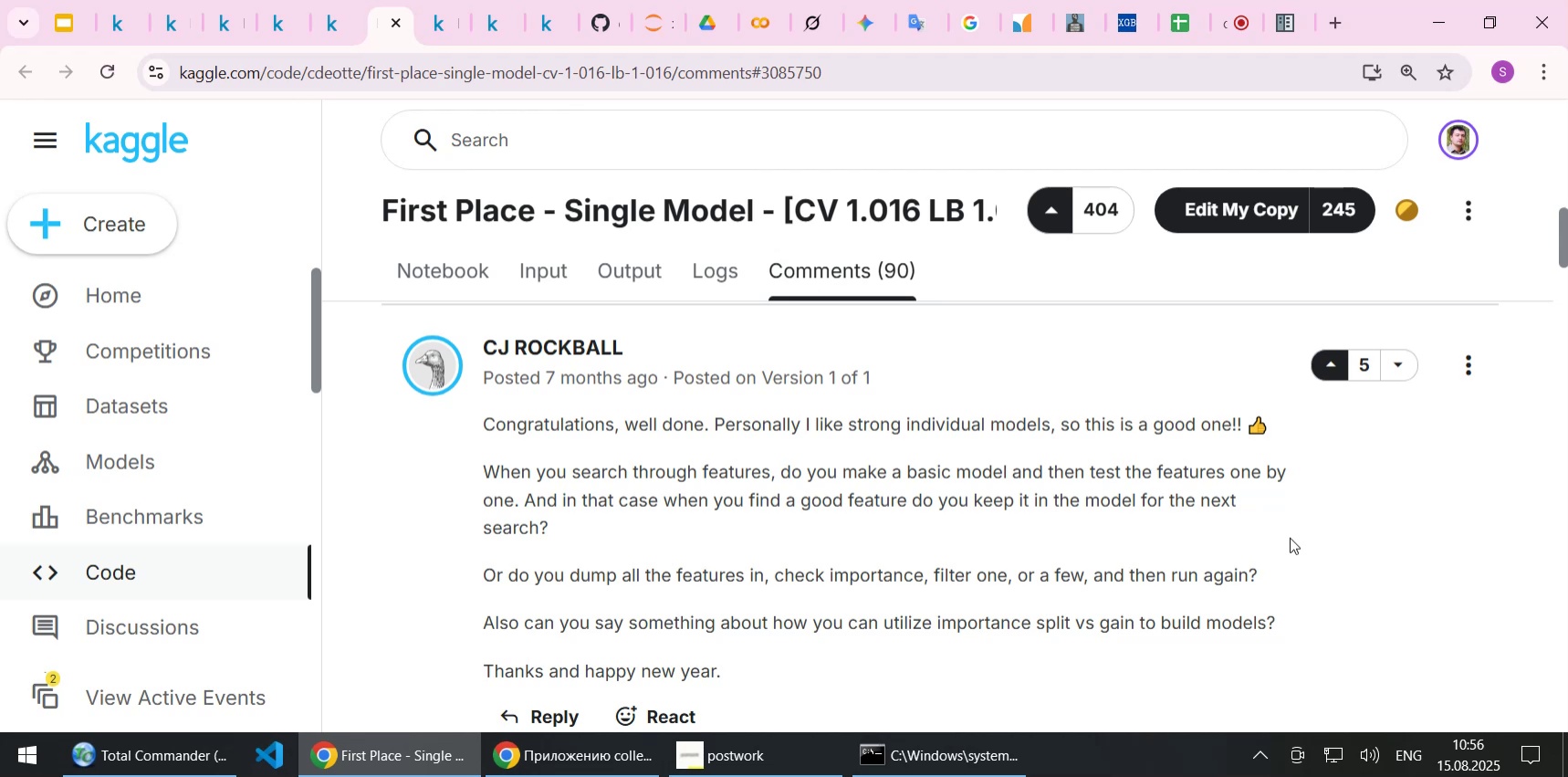 
wait(12.03)
 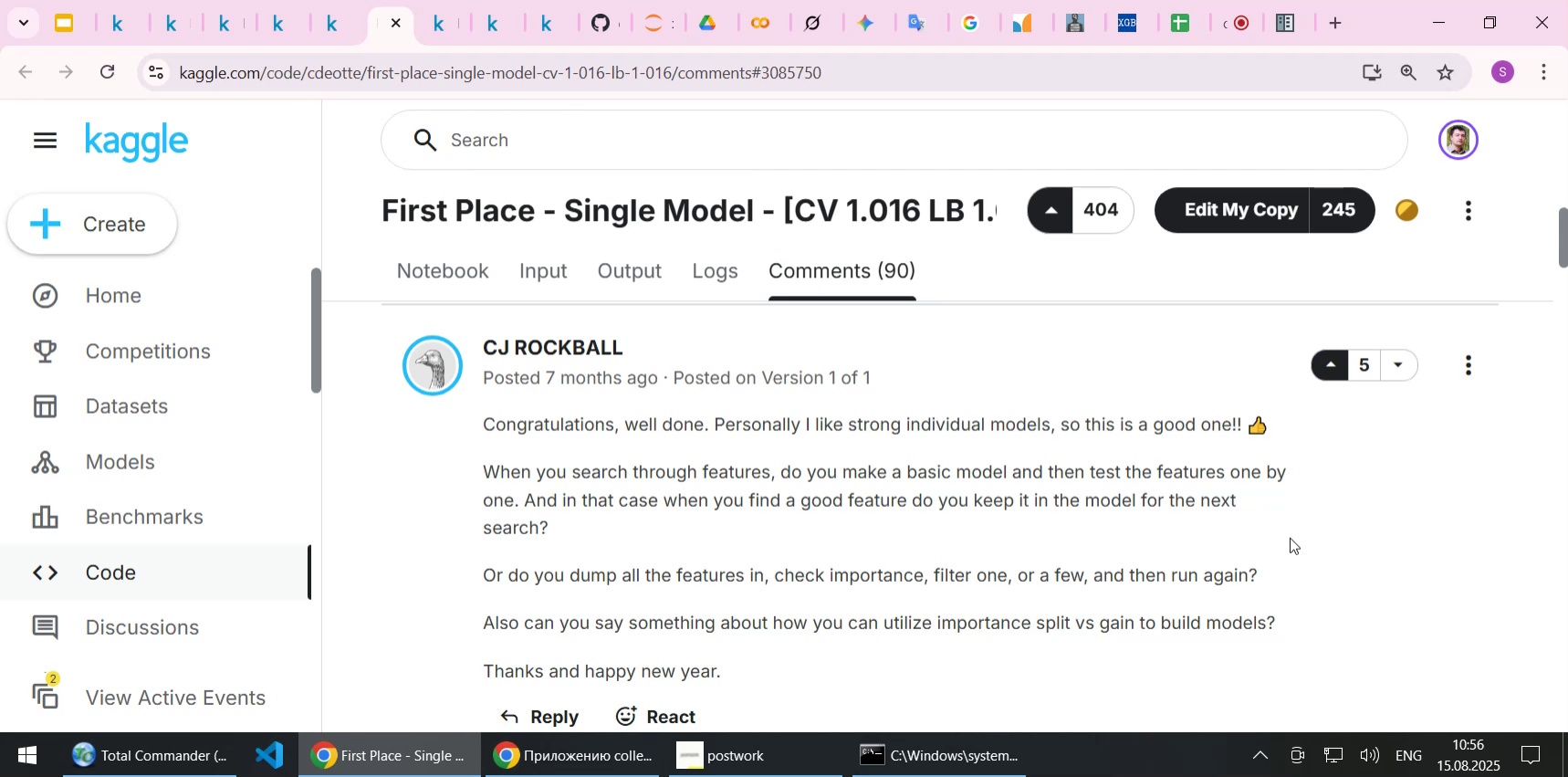 
scroll: coordinate [1290, 537], scroll_direction: down, amount: 1.0
 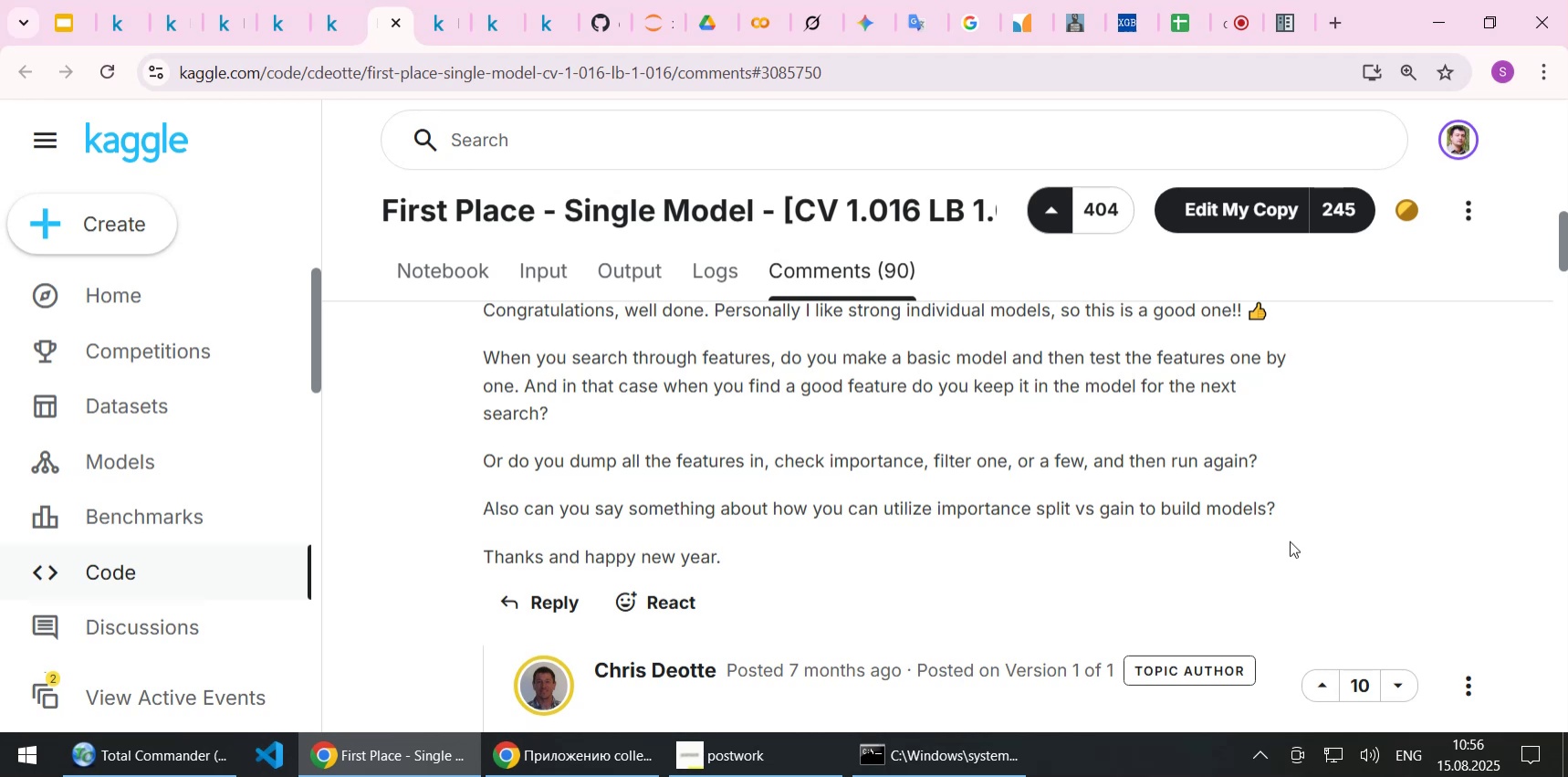 
wait(11.96)
 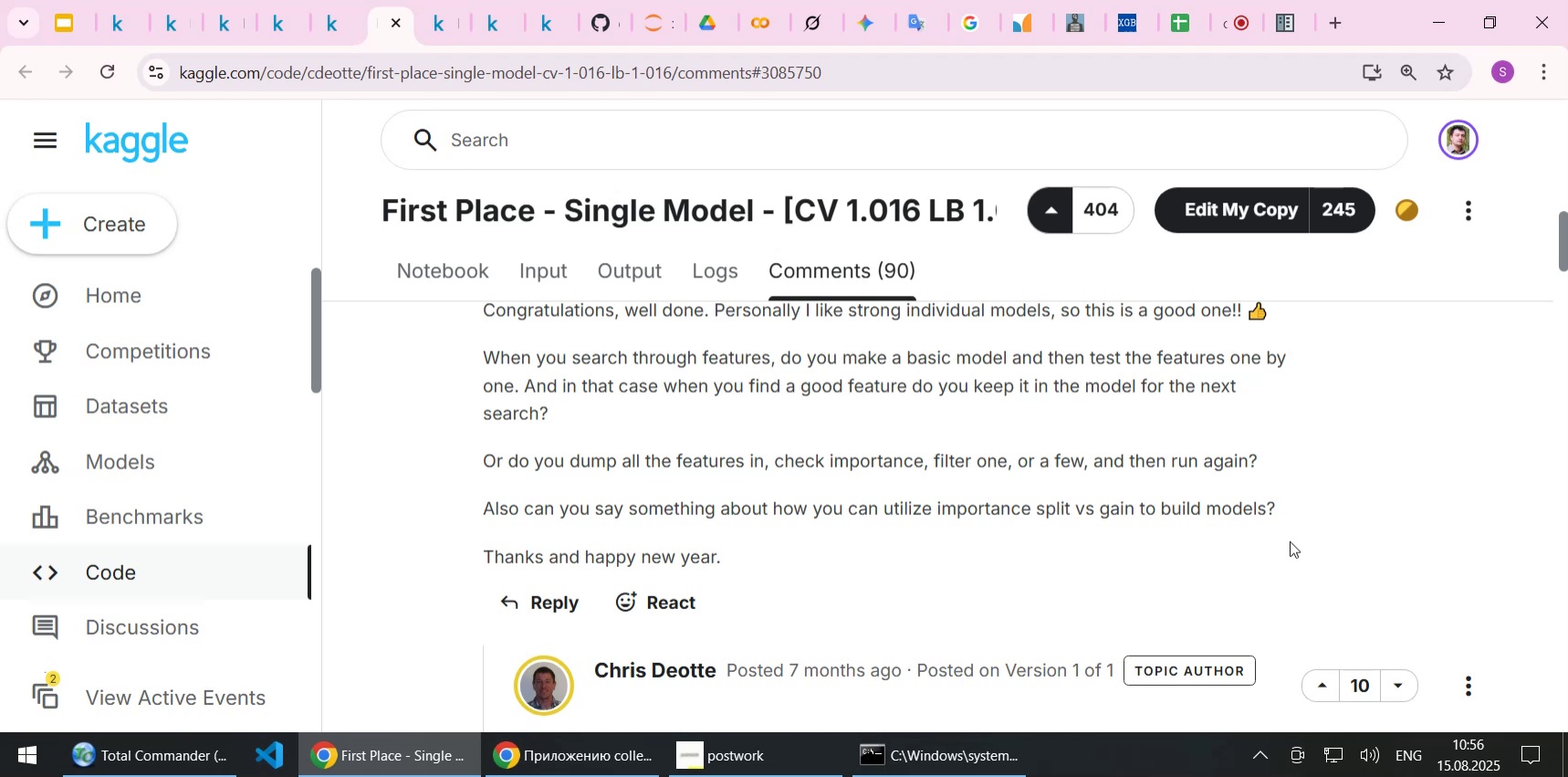 
scroll: coordinate [1290, 541], scroll_direction: down, amount: 1.0
 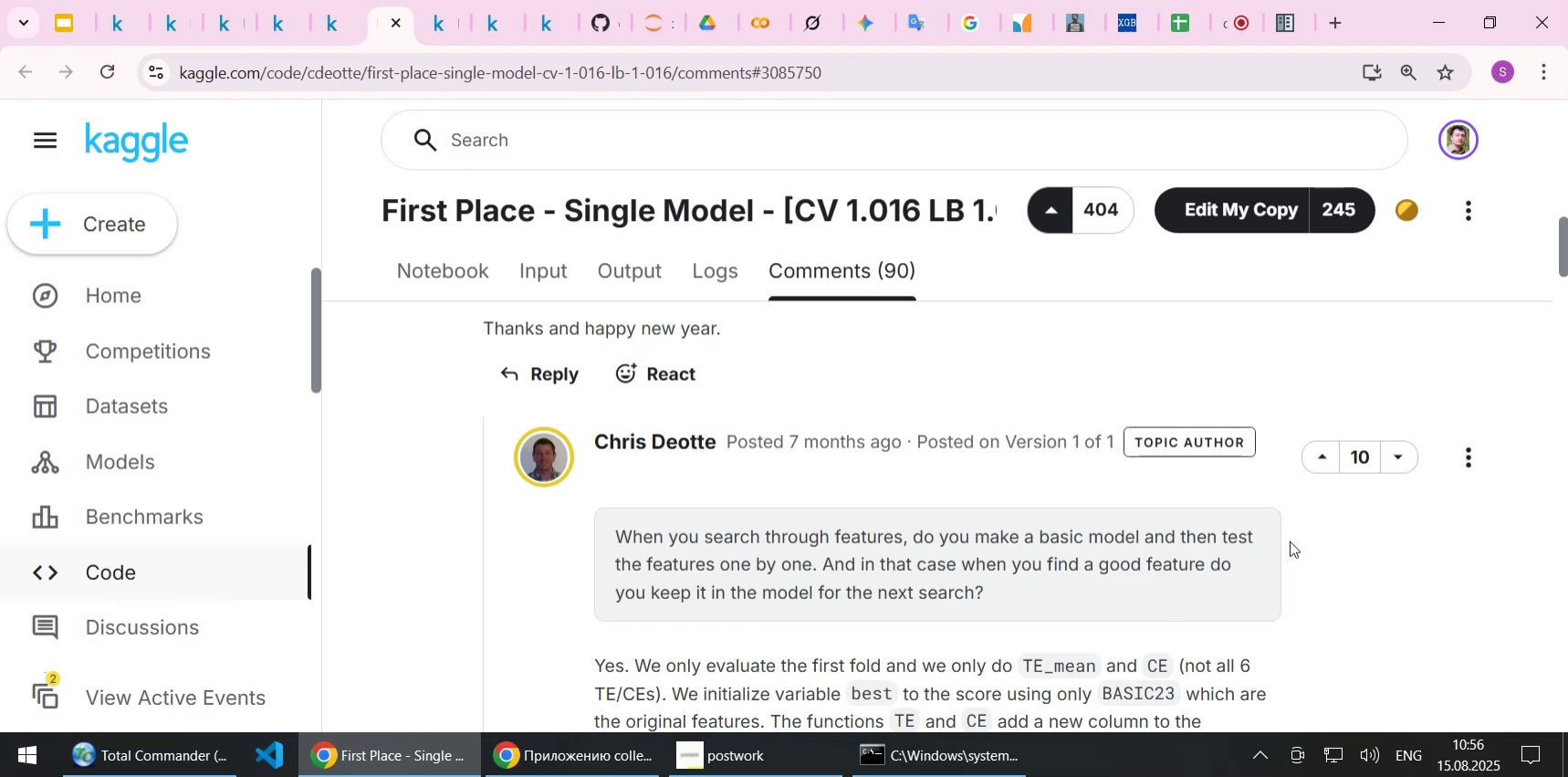 
wait(7.95)
 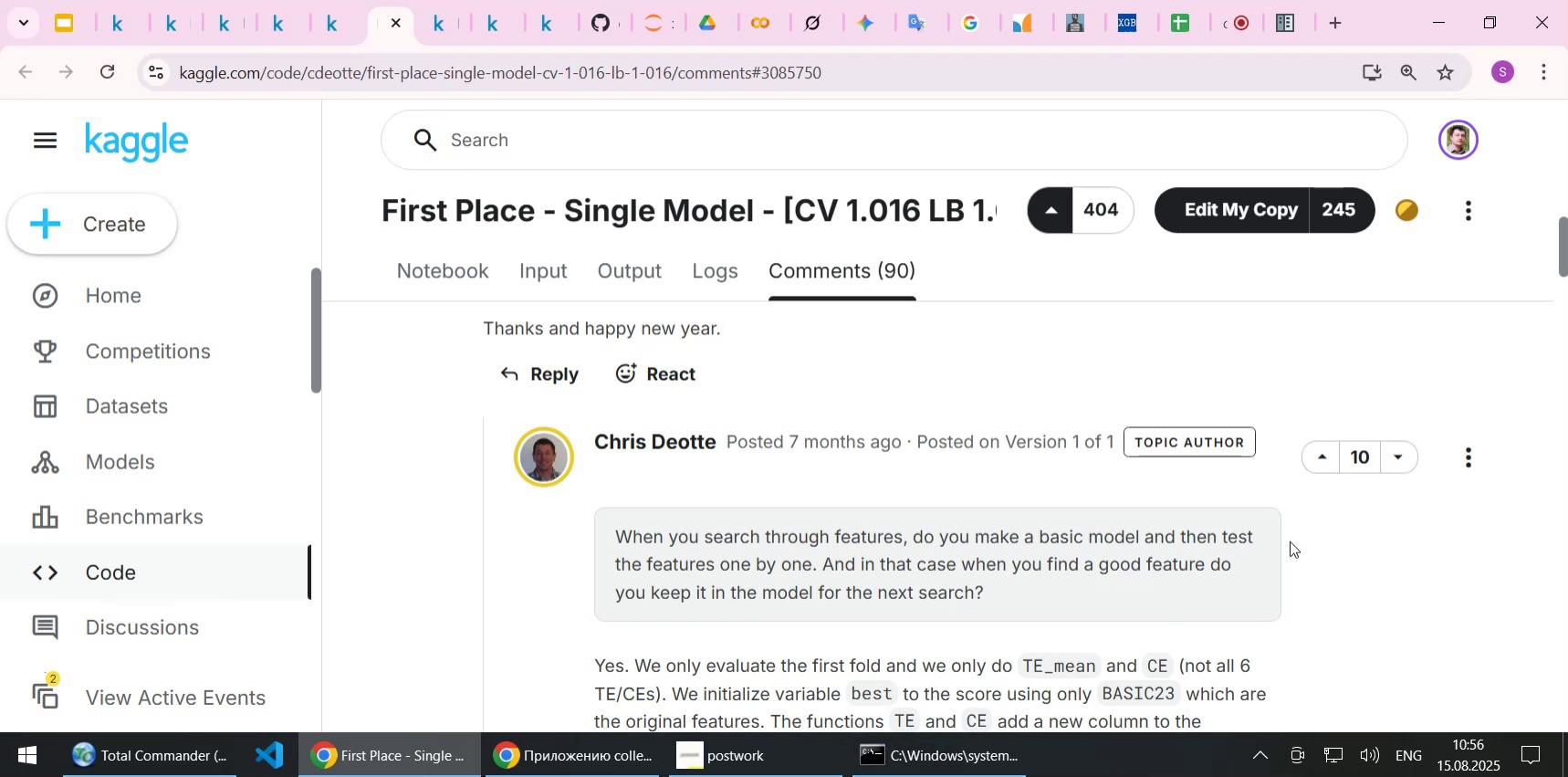 
scroll: coordinate [1290, 541], scroll_direction: down, amount: 1.0
 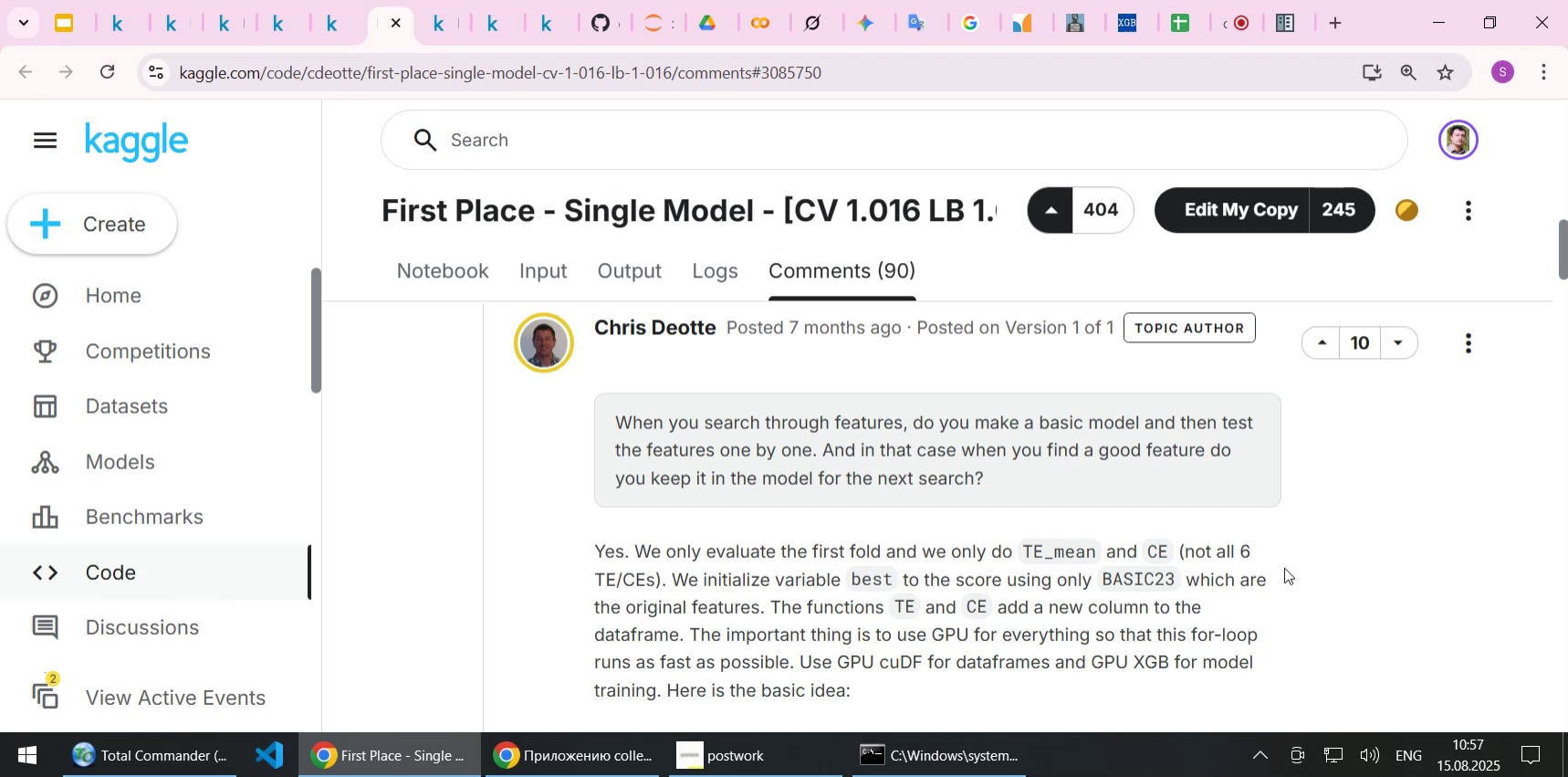 
wait(19.02)
 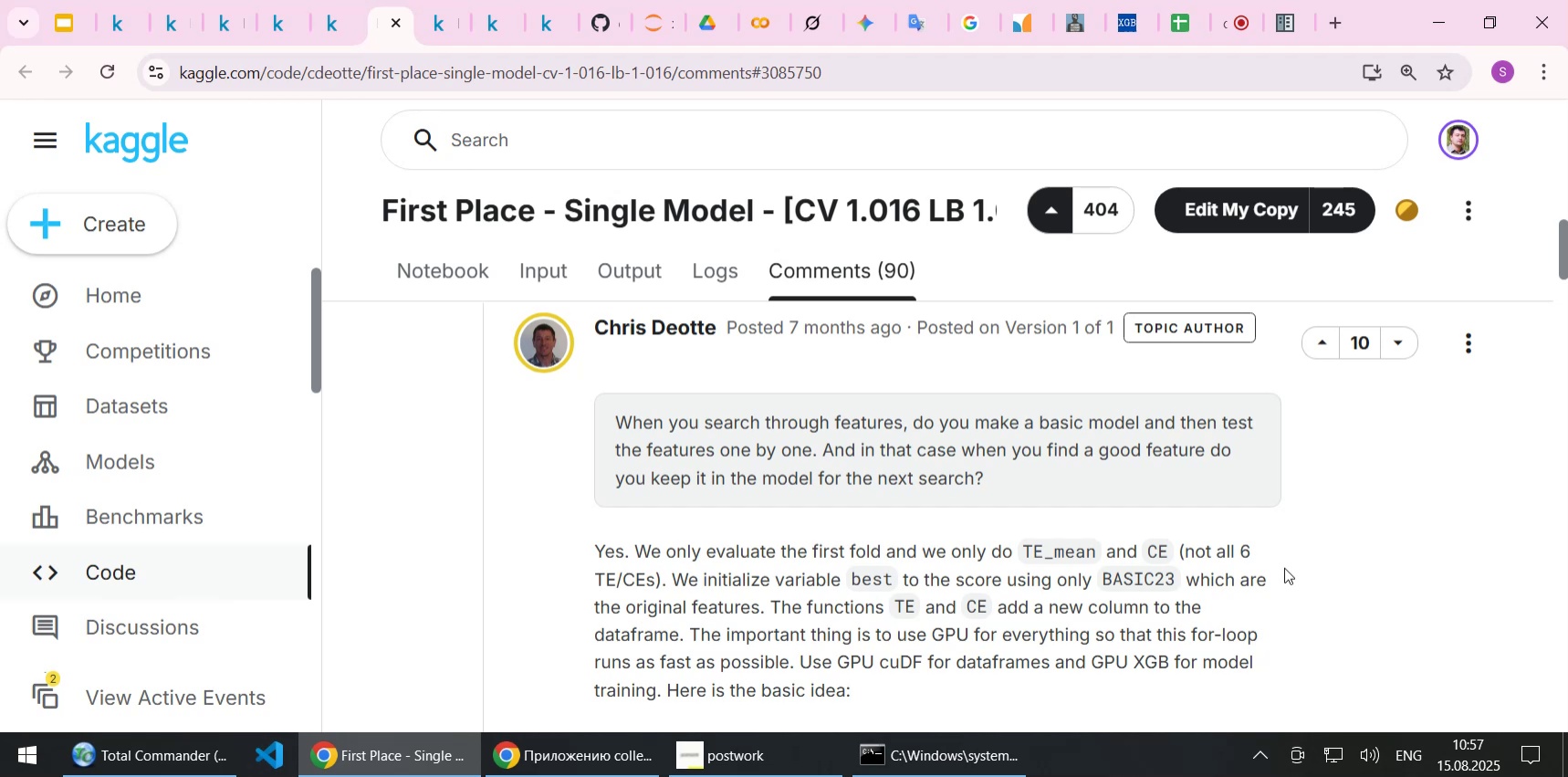 
scroll: coordinate [1343, 544], scroll_direction: down, amount: 2.0
 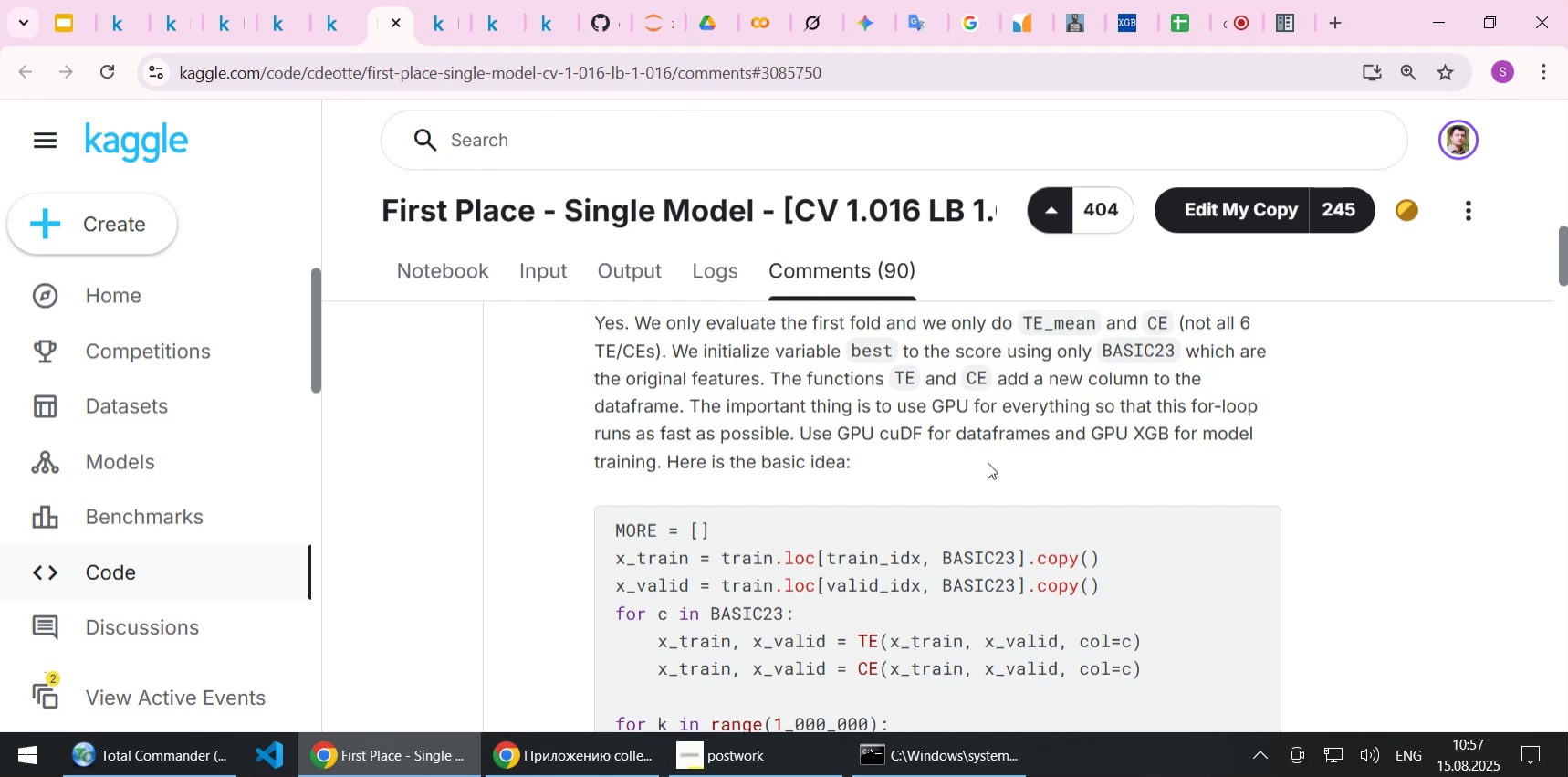 
wait(43.3)
 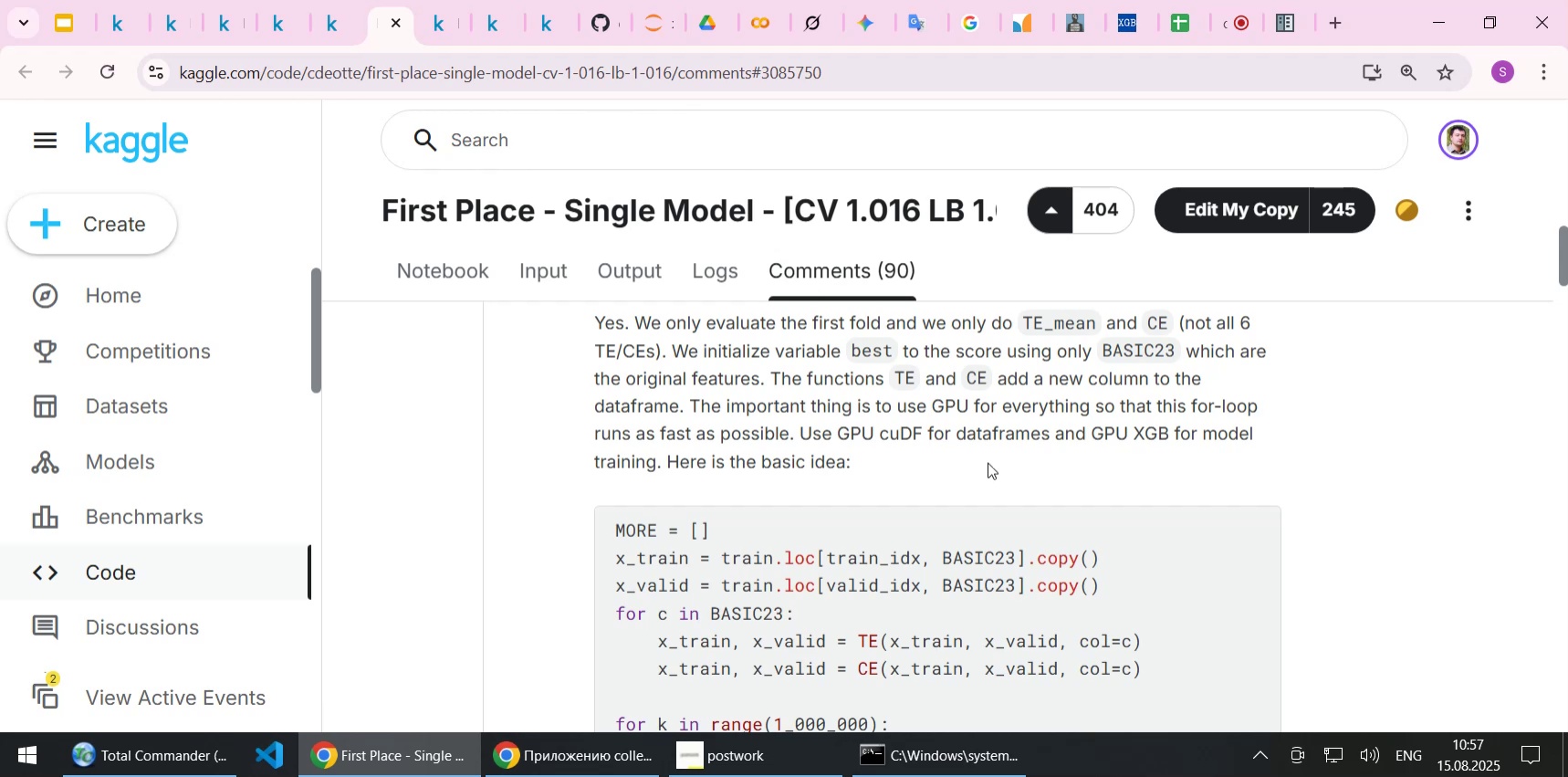 
scroll: coordinate [988, 462], scroll_direction: down, amount: 1.0
 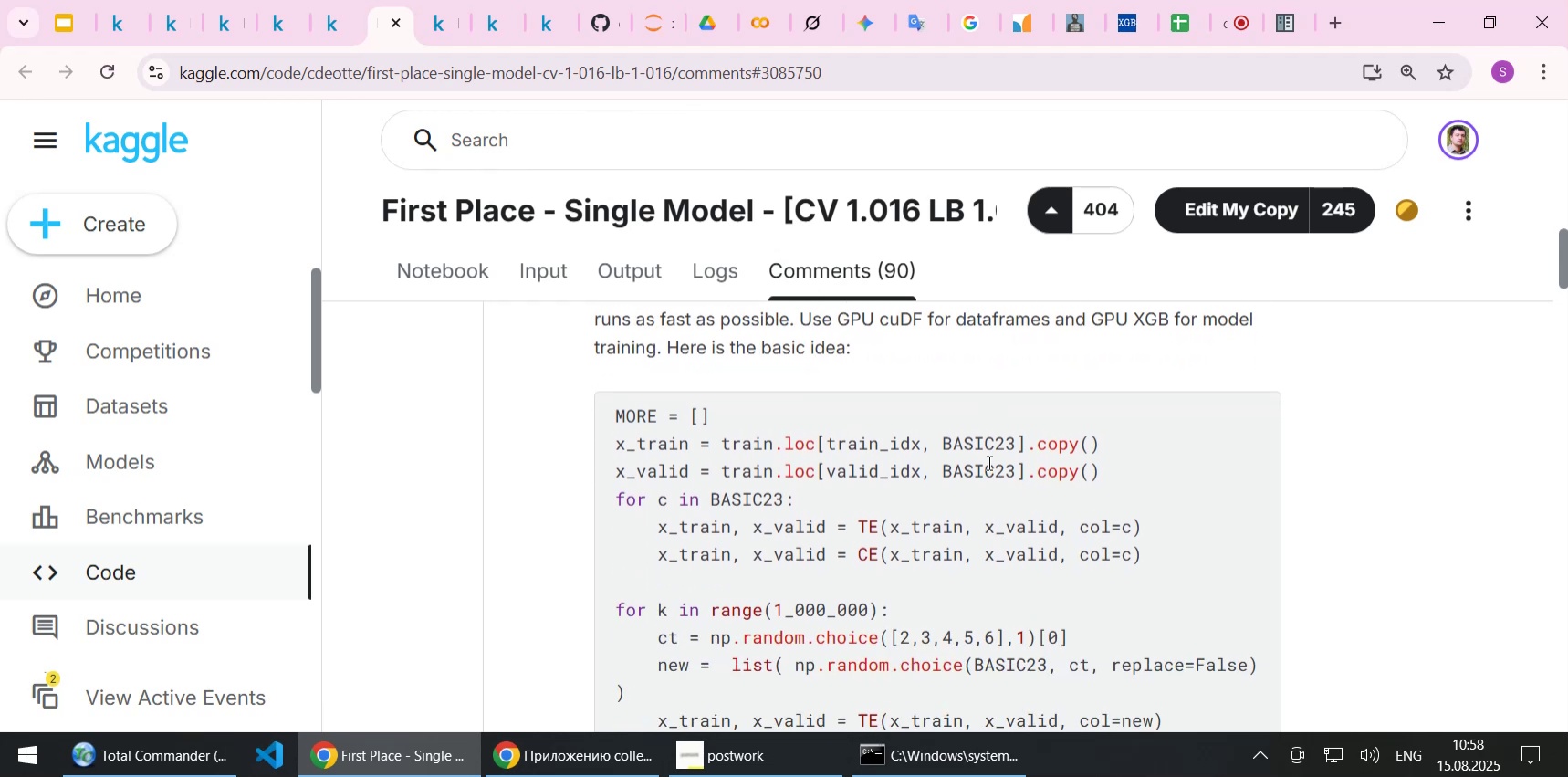 
scroll: coordinate [988, 462], scroll_direction: up, amount: 1.0
 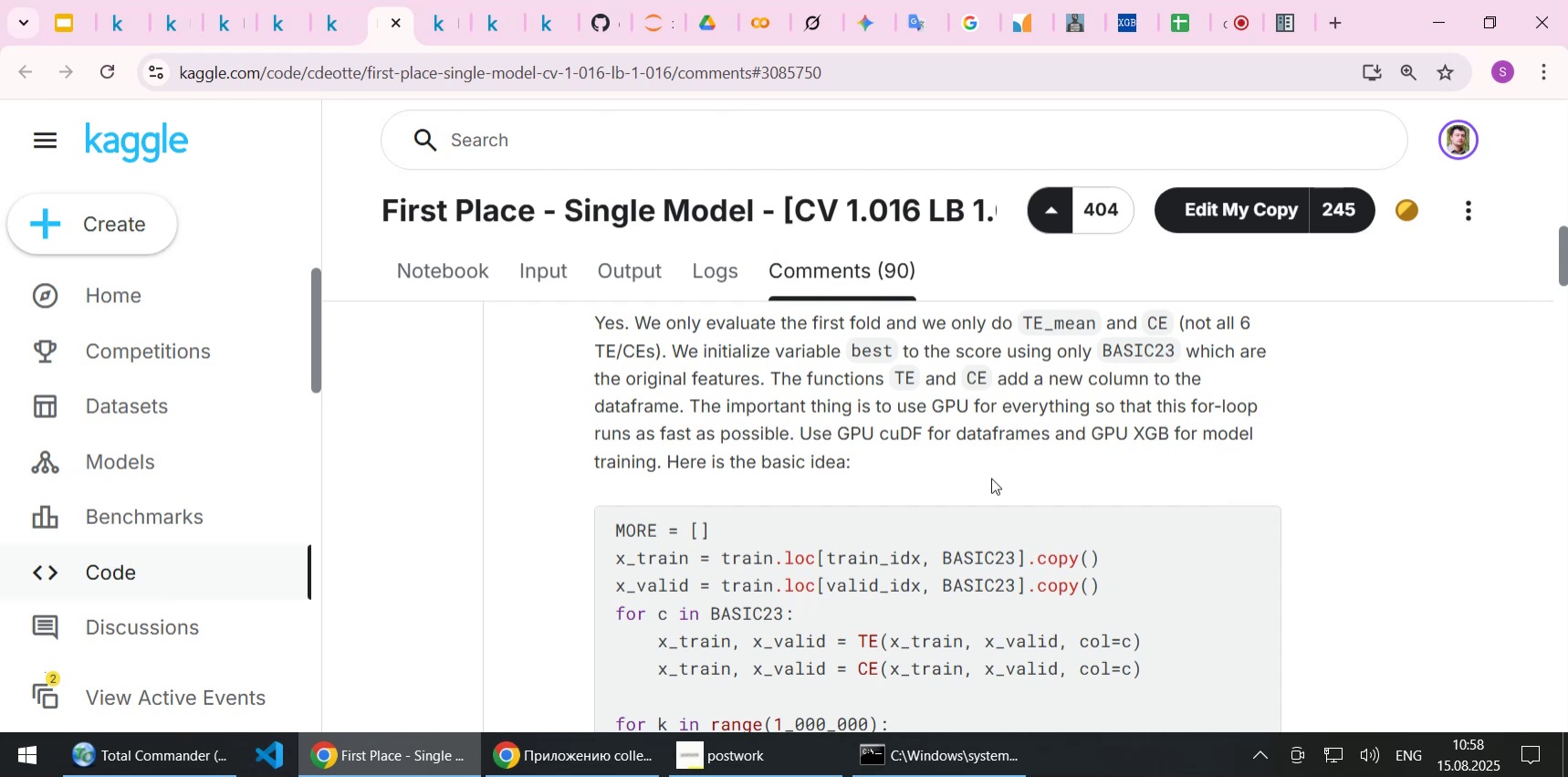 
wait(14.93)
 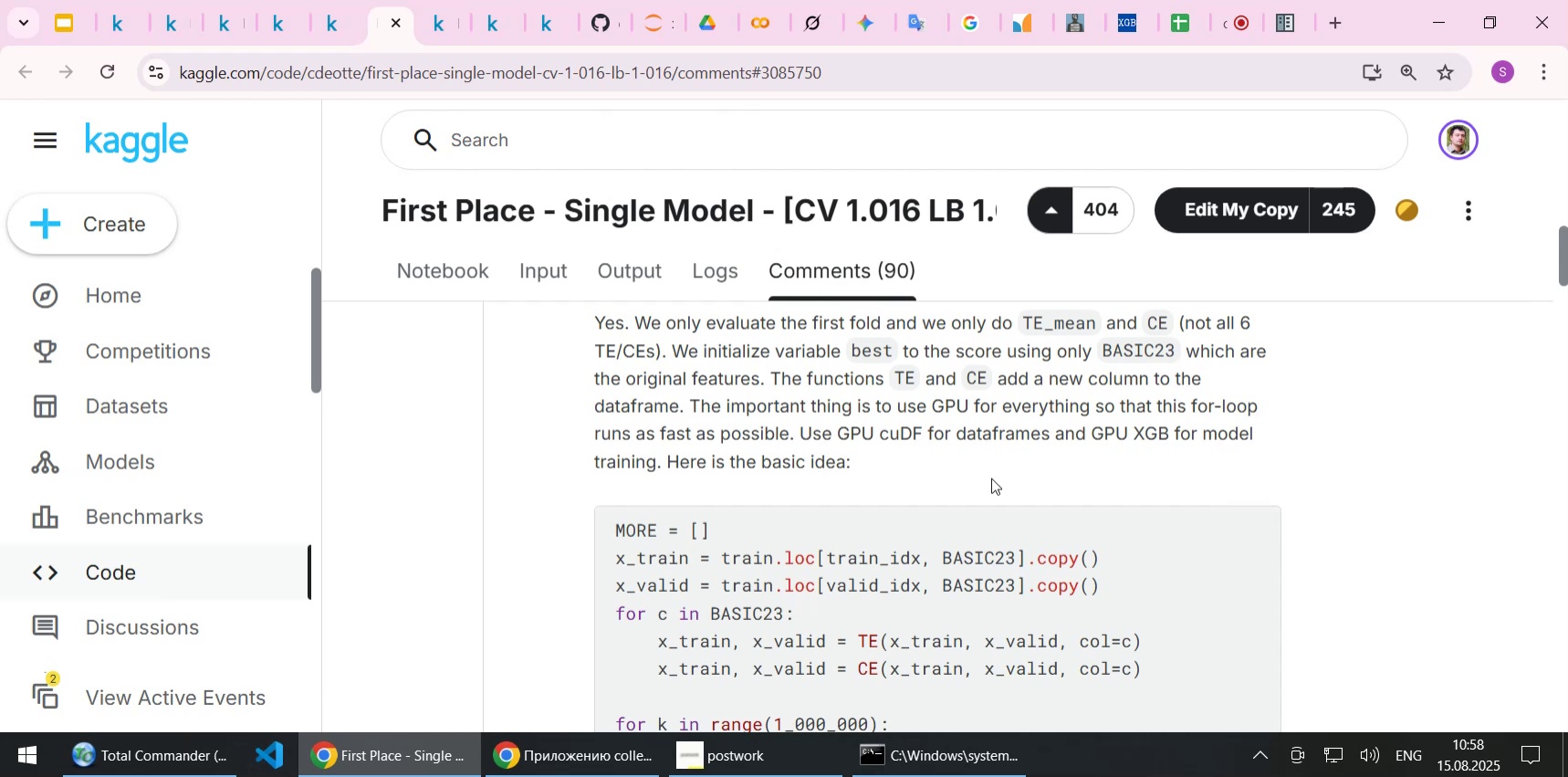 
key(ArrowDown)
 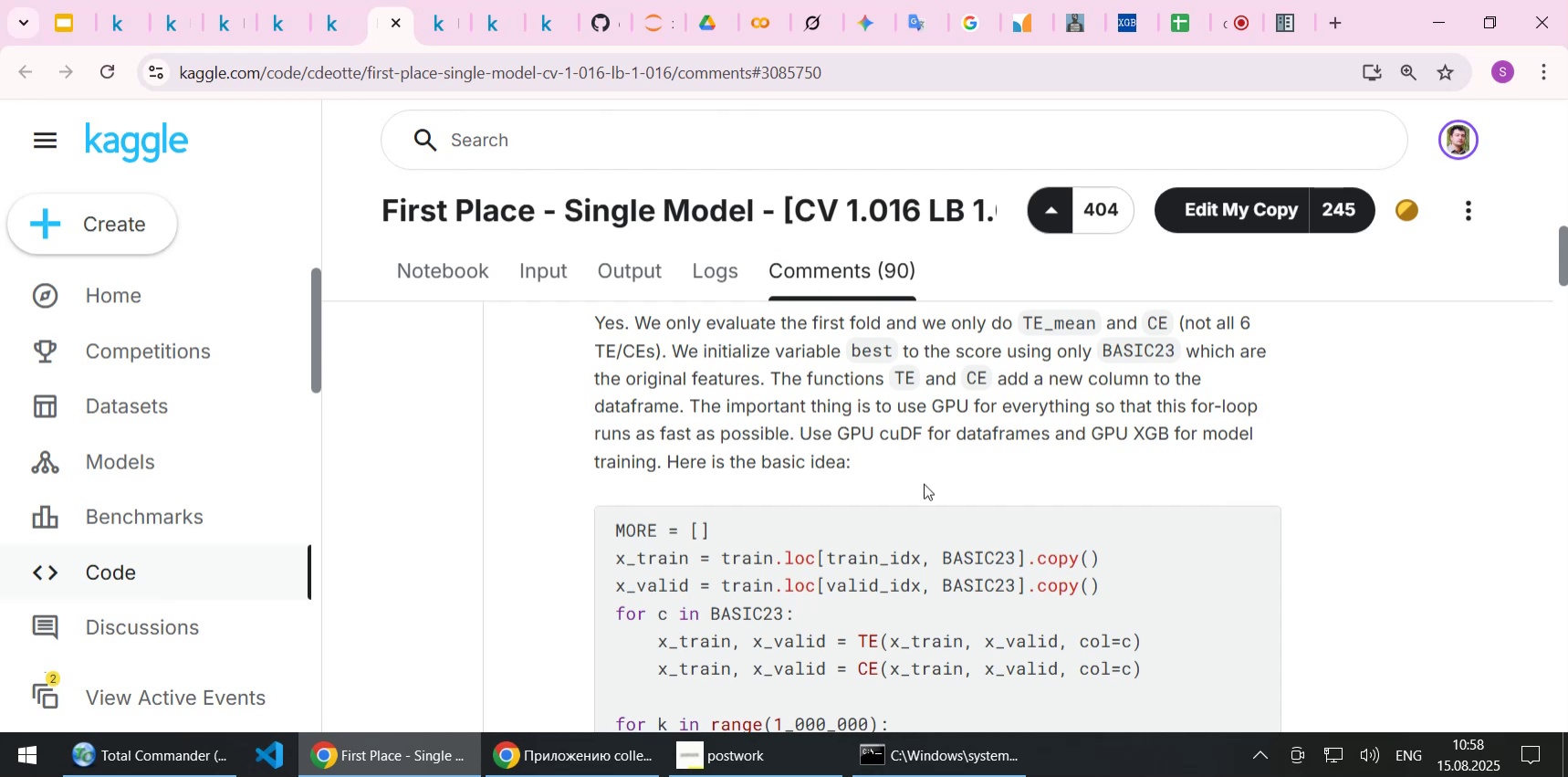 
scroll: coordinate [960, 467], scroll_direction: down, amount: 1.0
 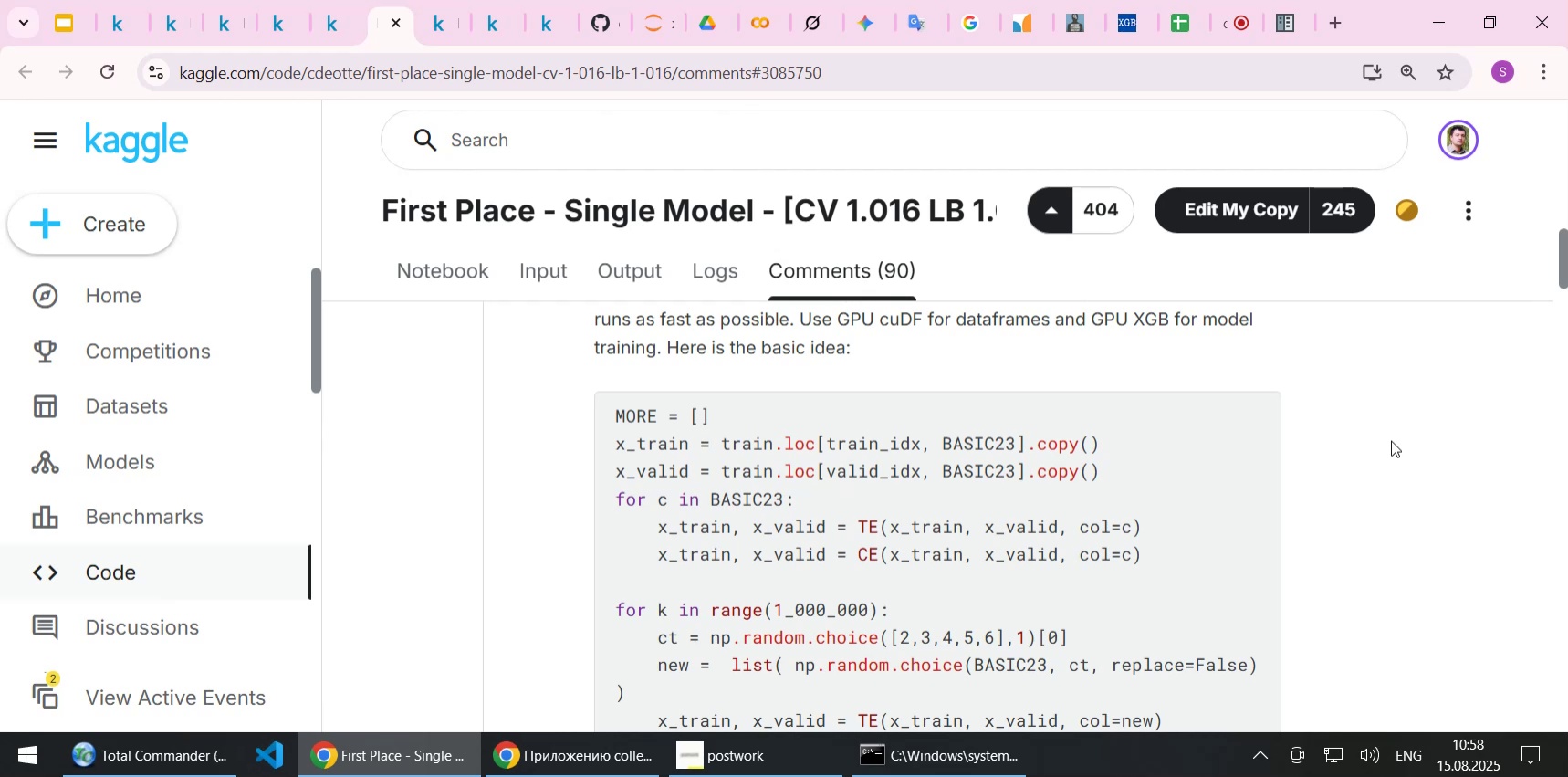 
wait(11.34)
 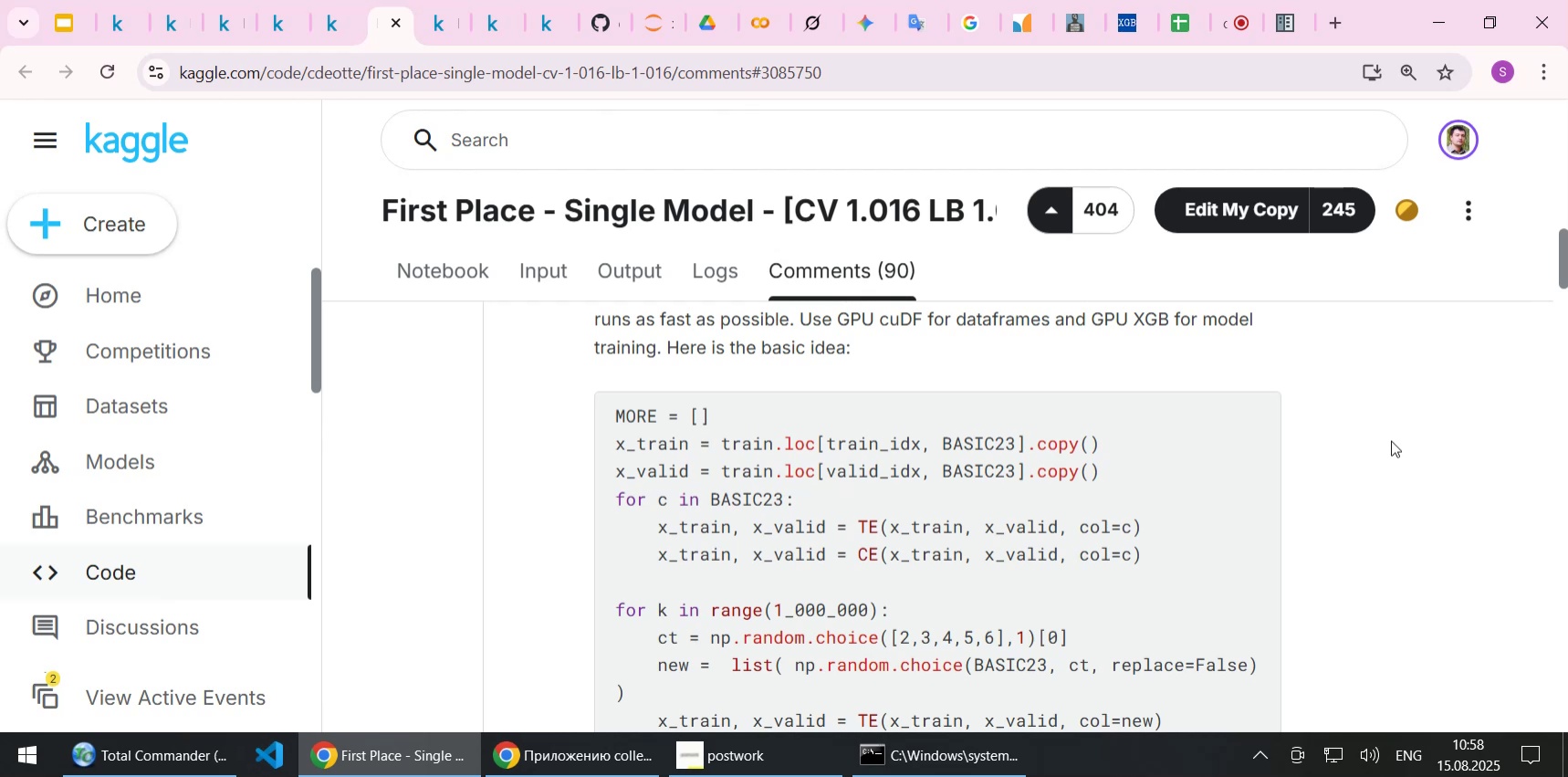 
scroll: coordinate [1387, 444], scroll_direction: down, amount: 1.0
 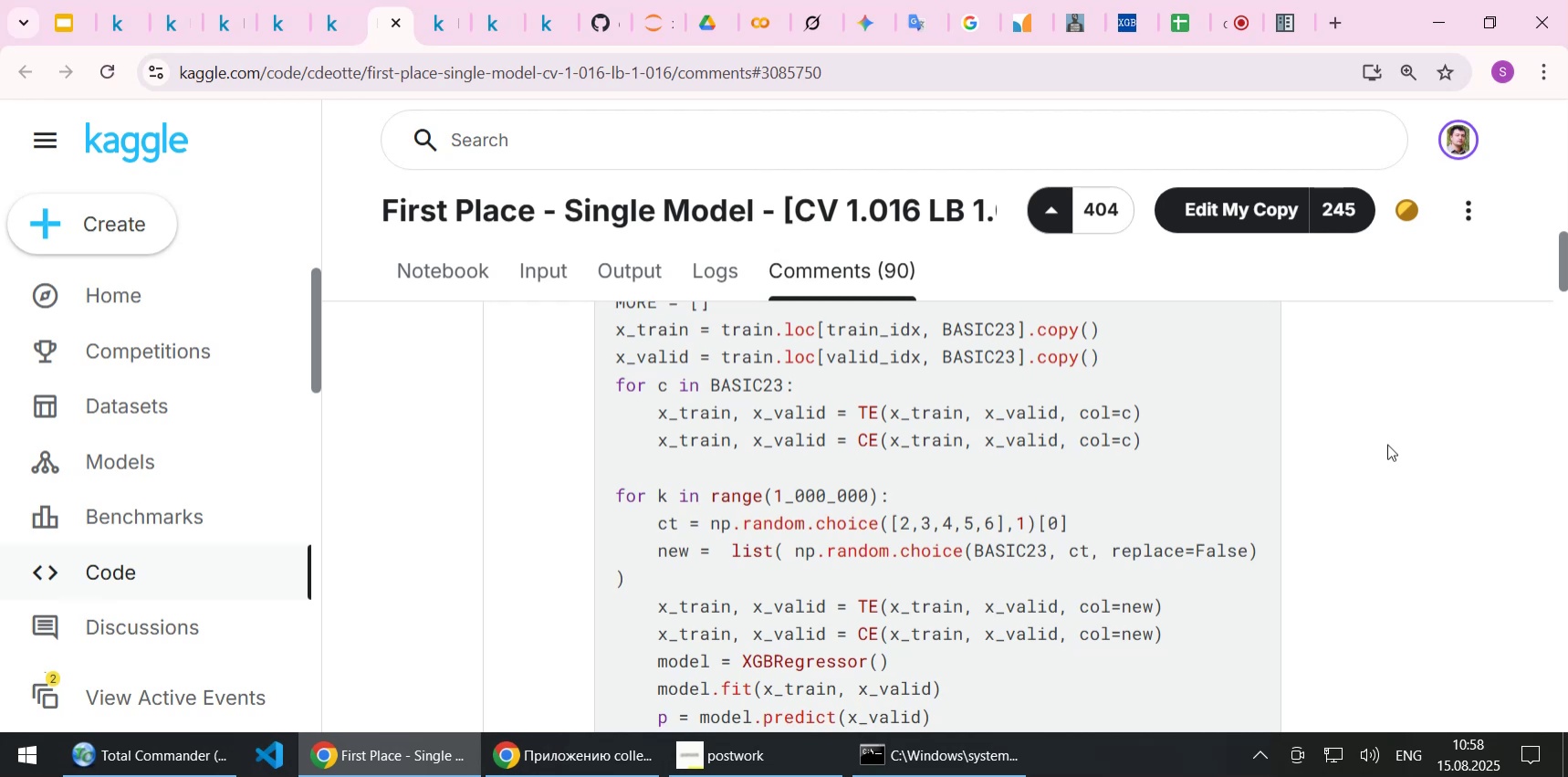 
scroll: coordinate [1385, 446], scroll_direction: up, amount: 2.0
 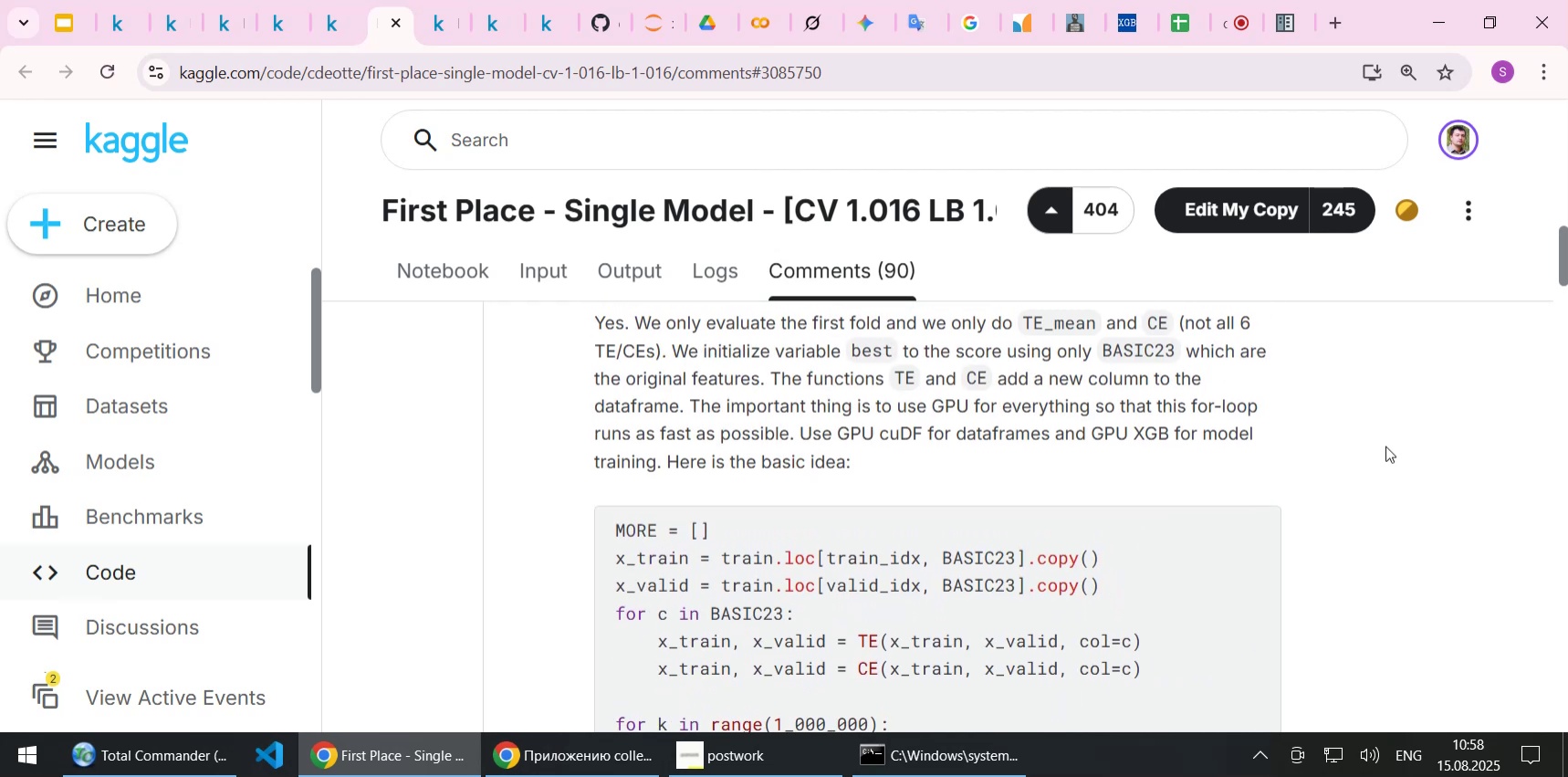 
scroll: coordinate [1385, 446], scroll_direction: down, amount: 2.0
 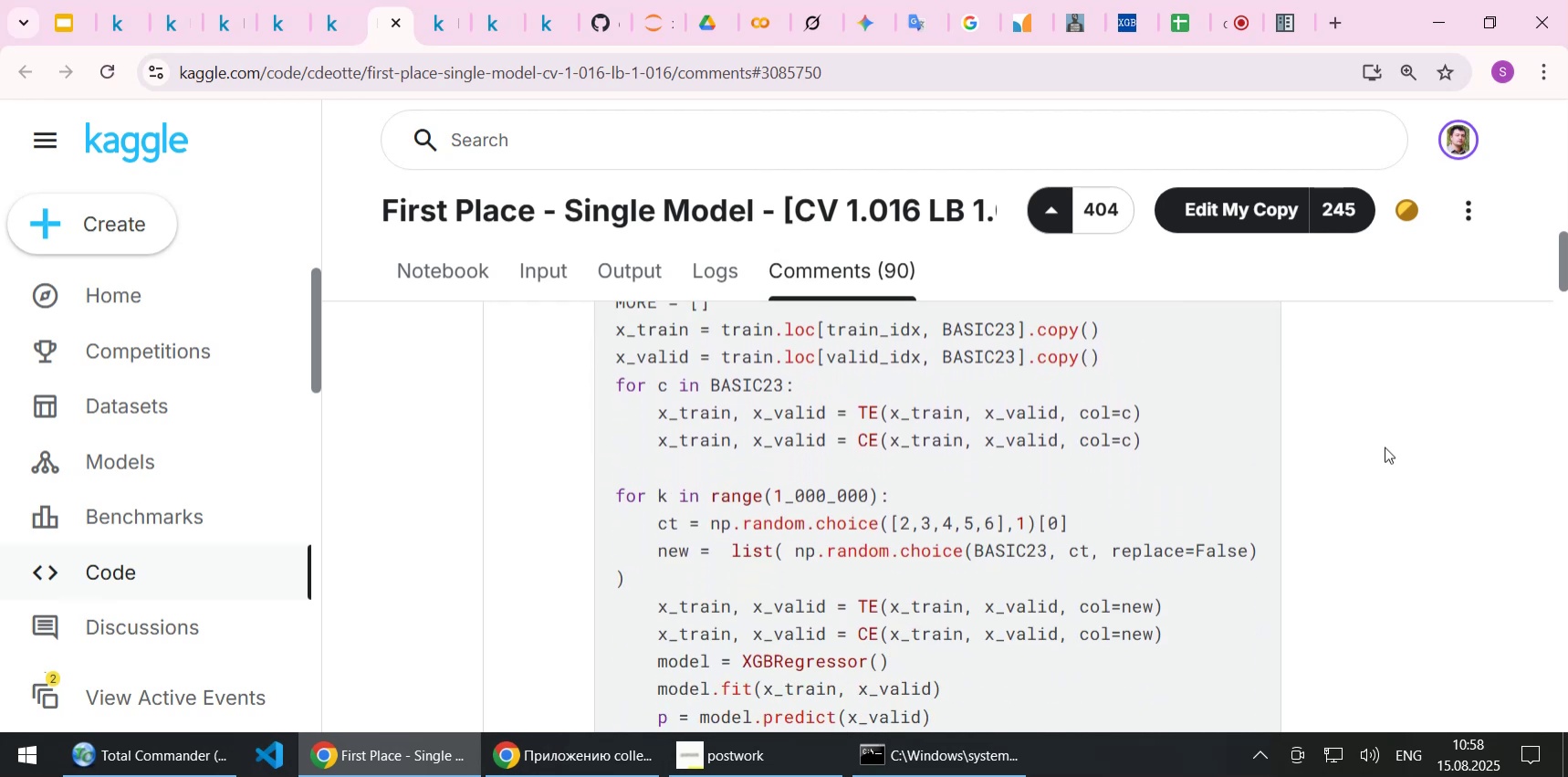 
scroll: coordinate [1385, 446], scroll_direction: up, amount: 2.0
 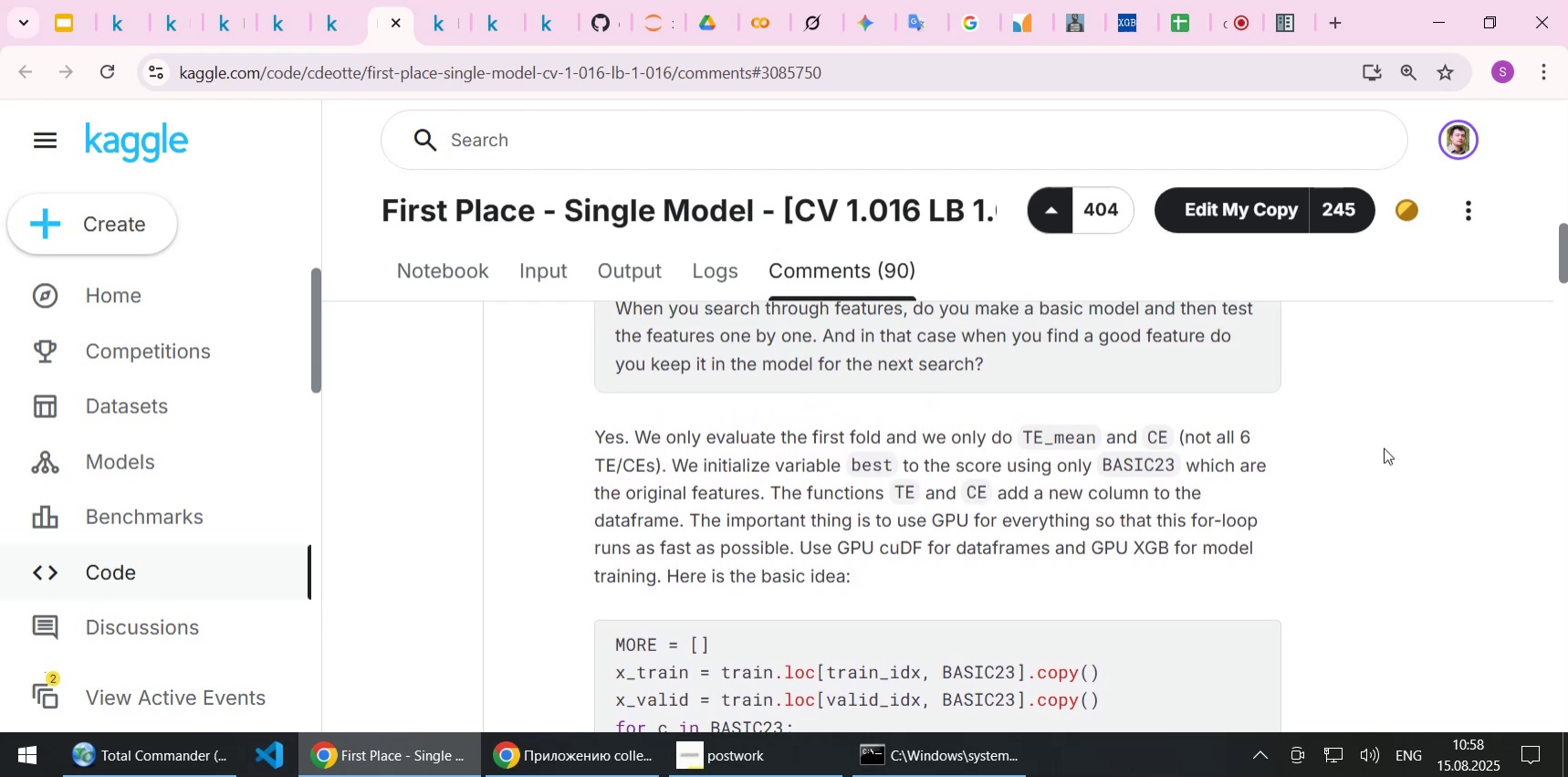 
wait(8.3)
 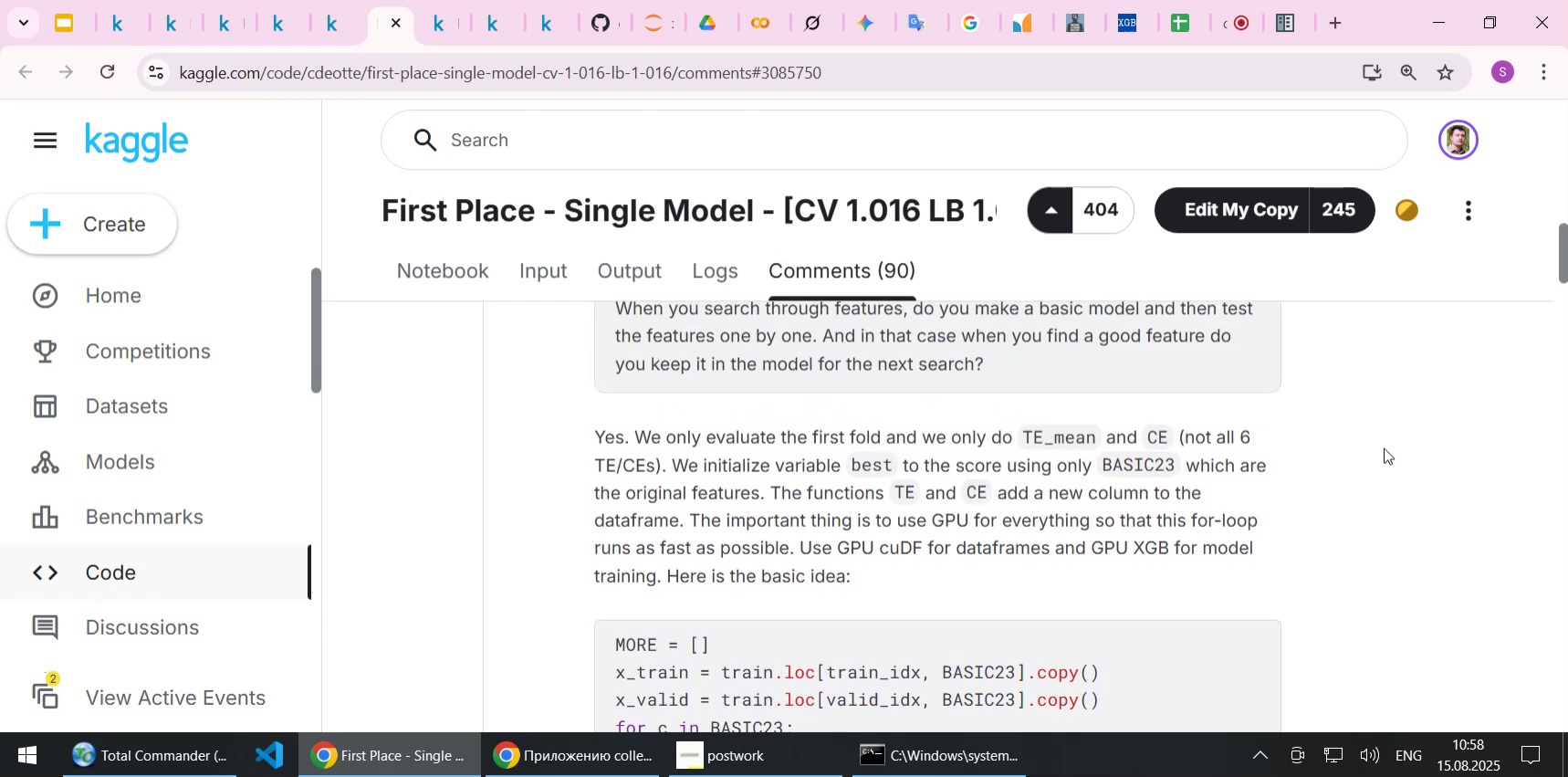 
scroll: coordinate [1383, 449], scroll_direction: down, amount: 1.0
 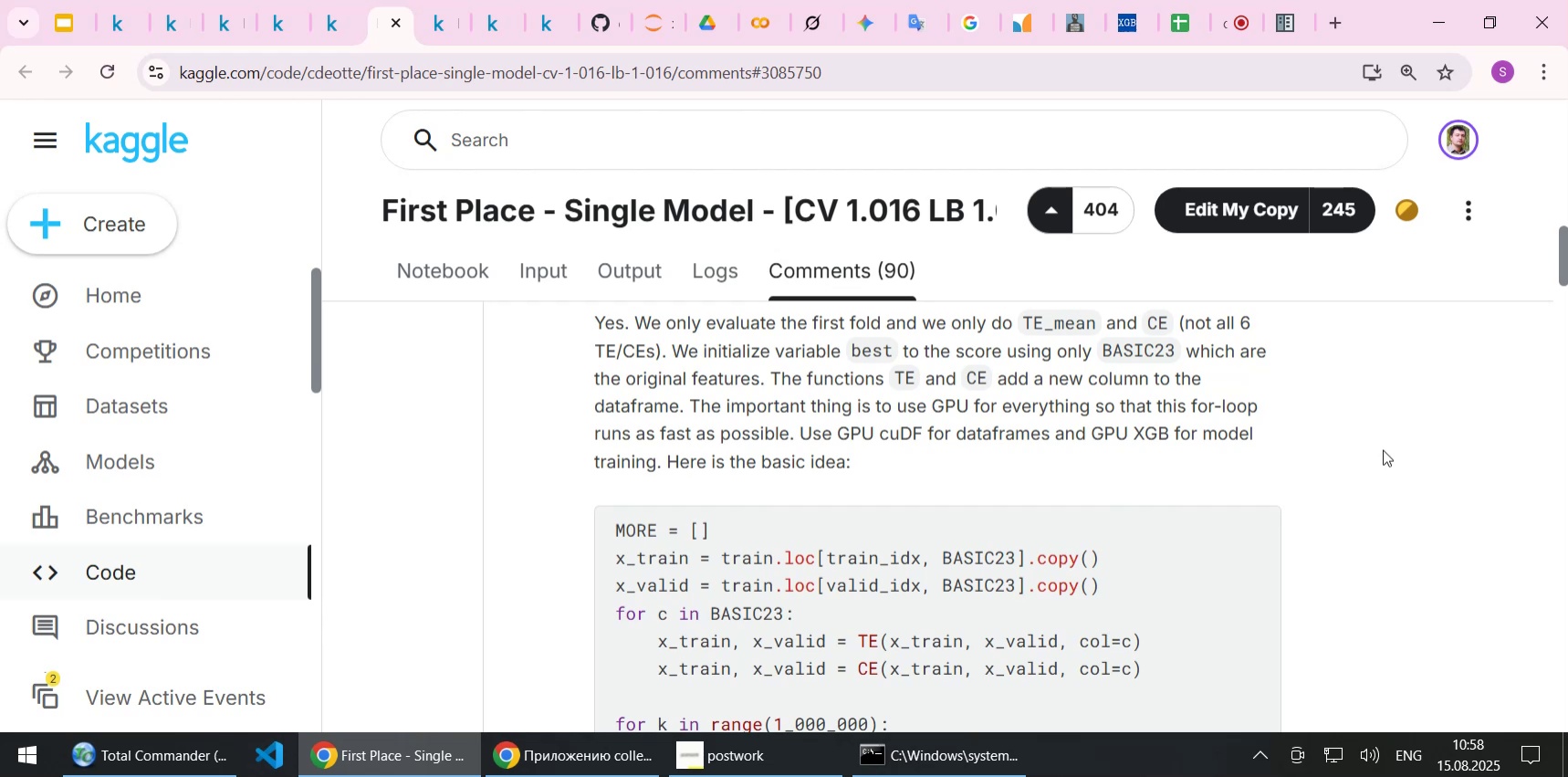 
wait(5.62)
 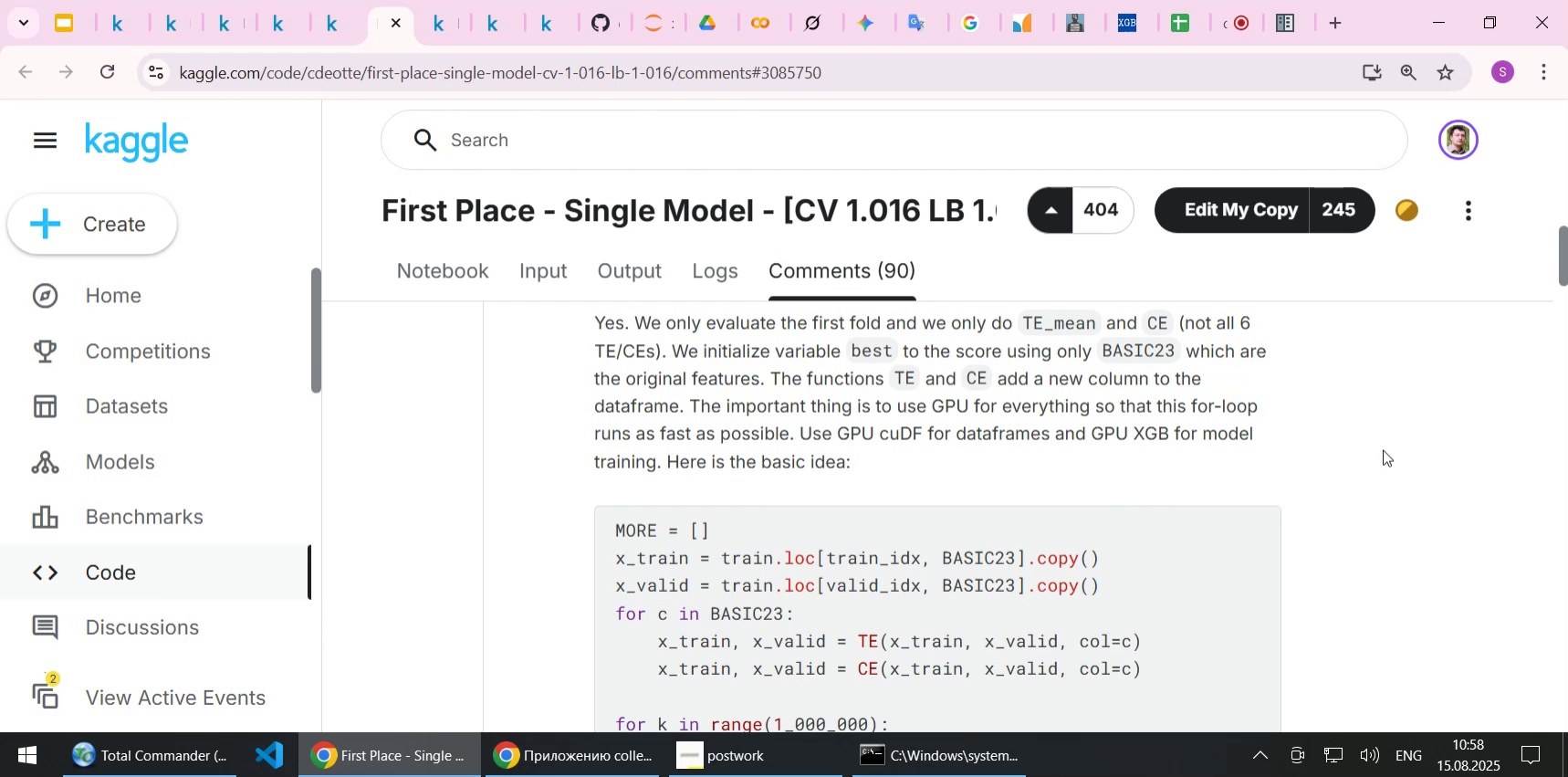 
scroll: coordinate [1382, 452], scroll_direction: down, amount: 3.0
 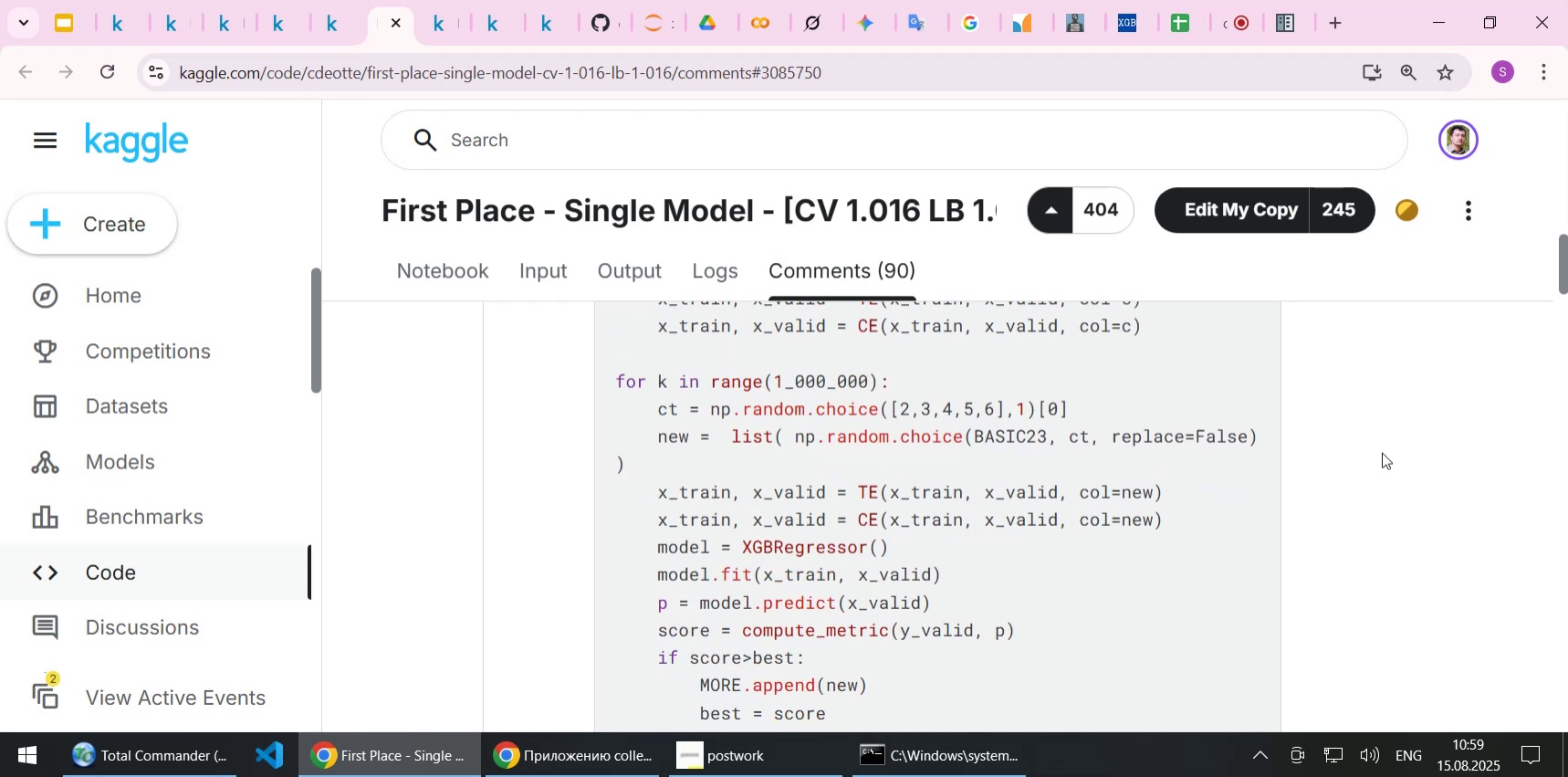 
scroll: coordinate [1382, 452], scroll_direction: up, amount: 1.0
 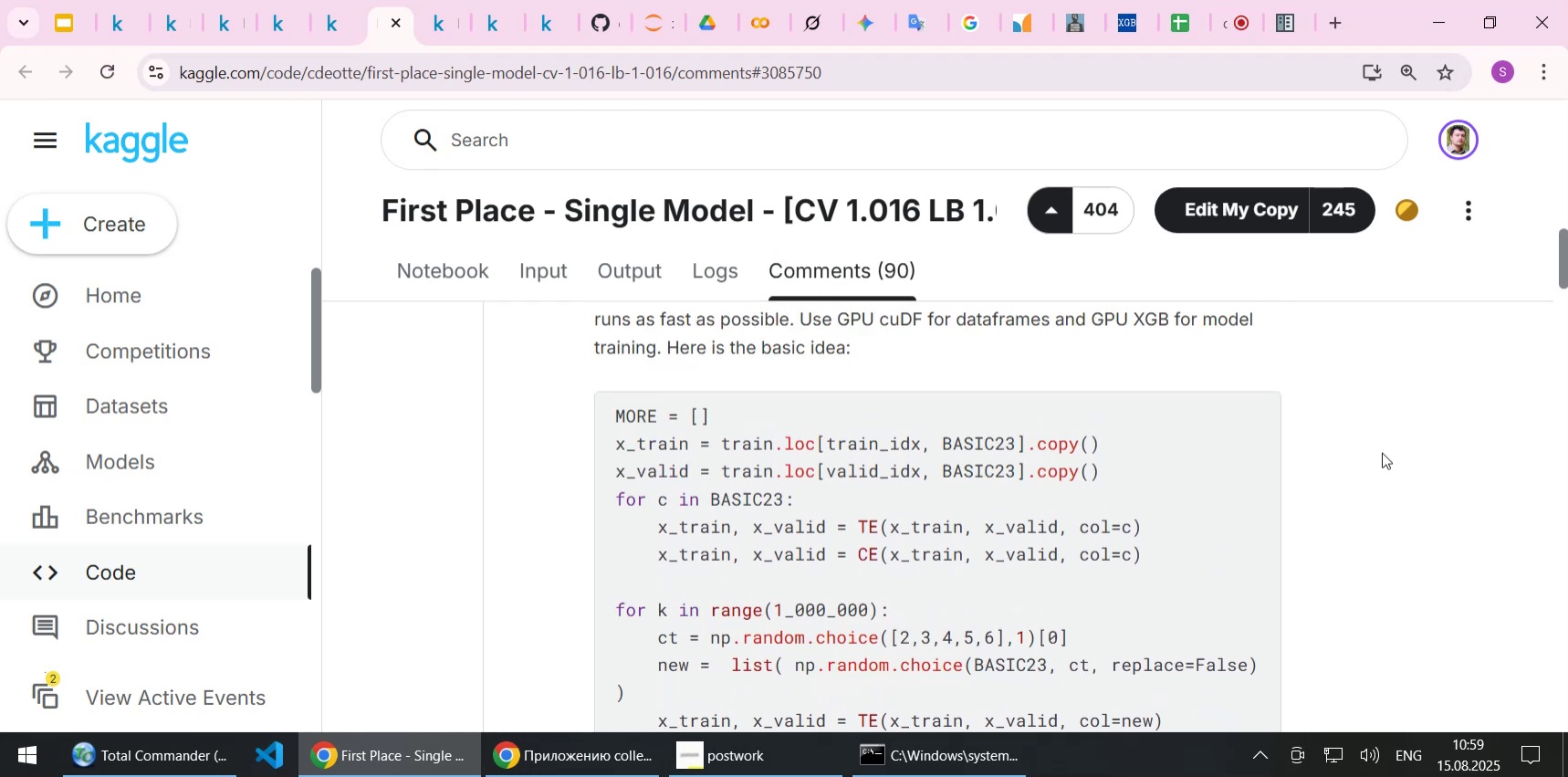 
scroll: coordinate [1382, 452], scroll_direction: down, amount: 2.0
 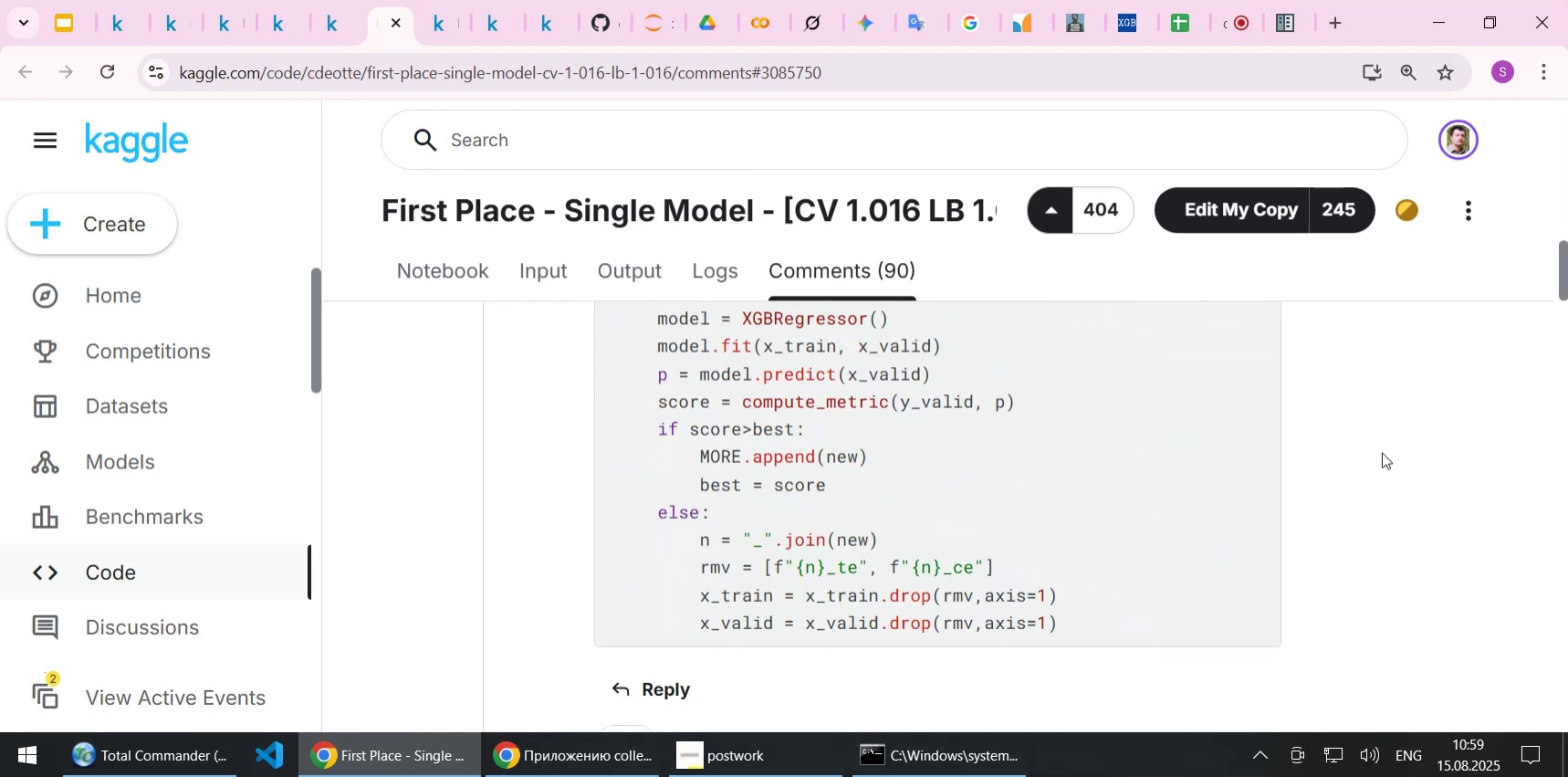 
scroll: coordinate [1382, 452], scroll_direction: up, amount: 2.0
 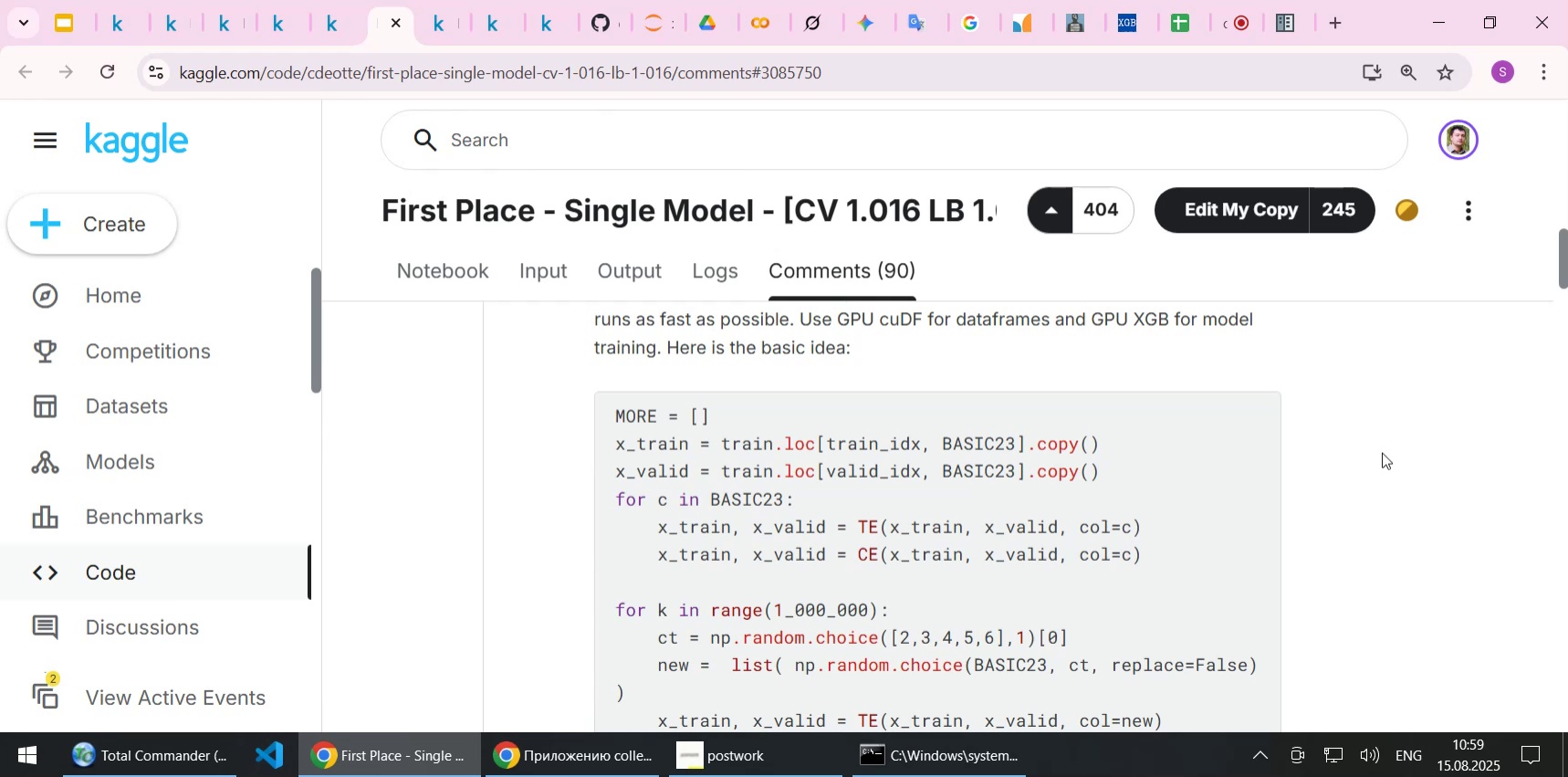 
wait(7.44)
 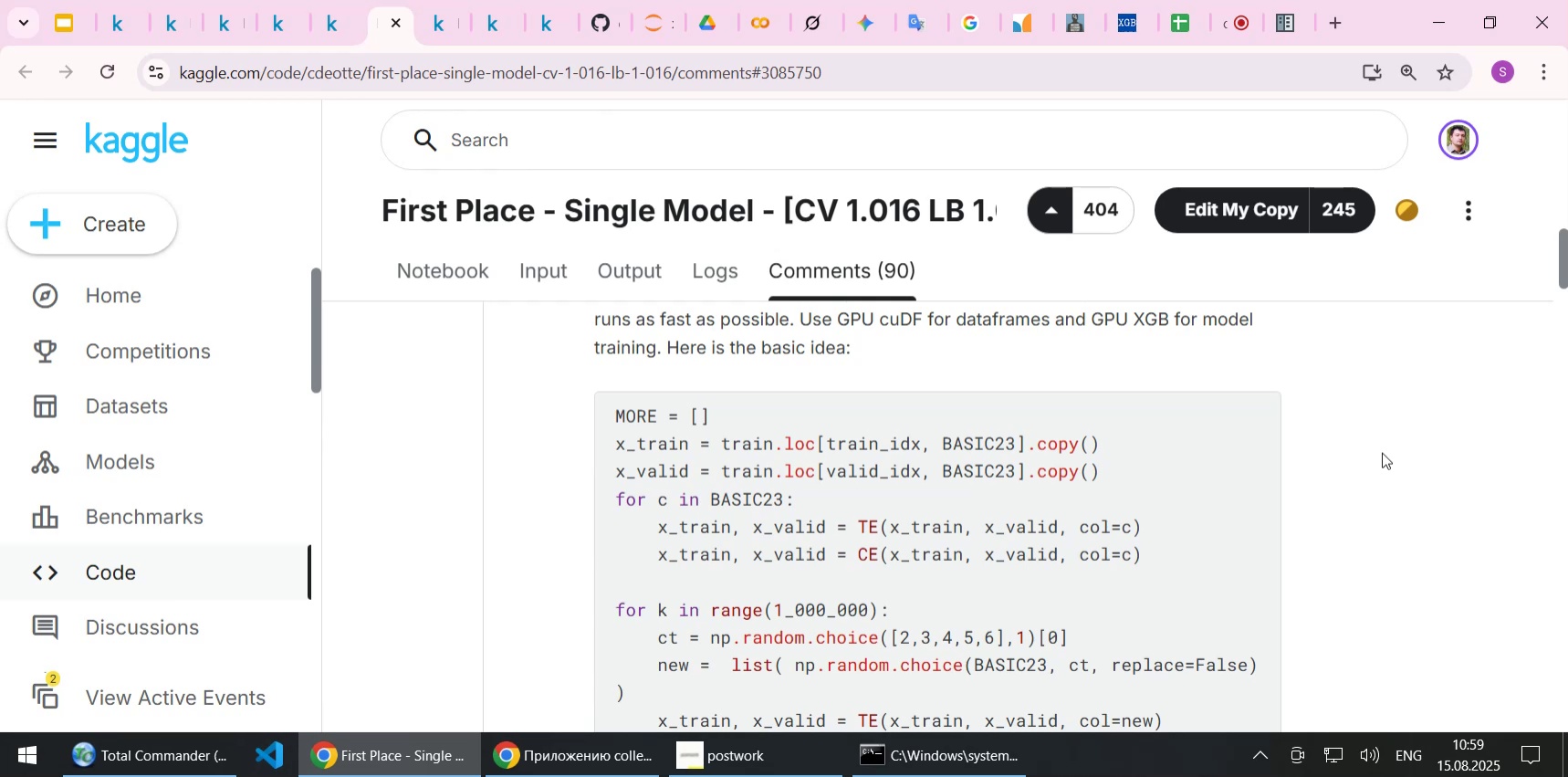 
scroll: coordinate [1376, 451], scroll_direction: down, amount: 3.0
 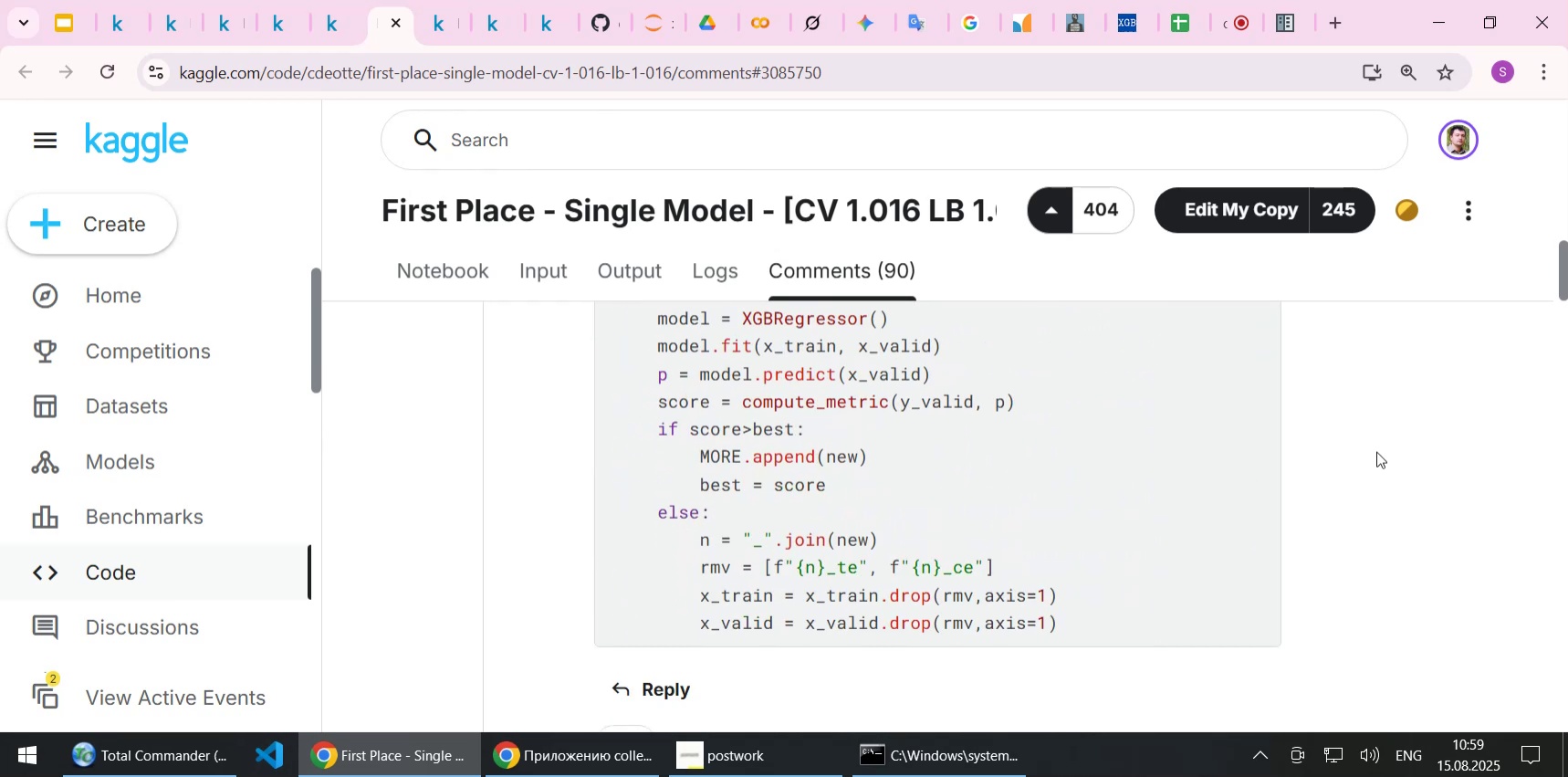 
scroll: coordinate [1376, 451], scroll_direction: up, amount: 1.0
 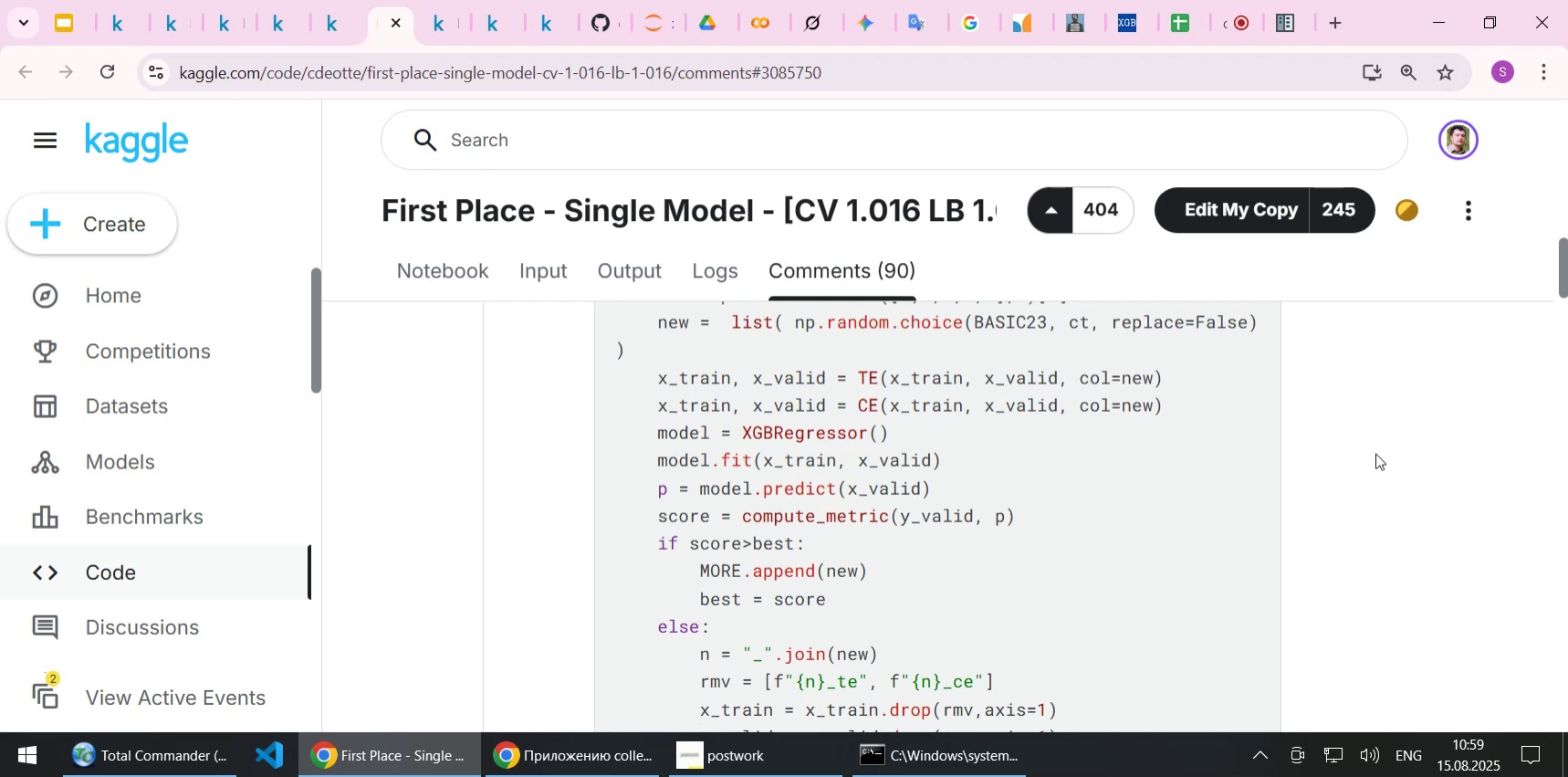 
wait(5.12)
 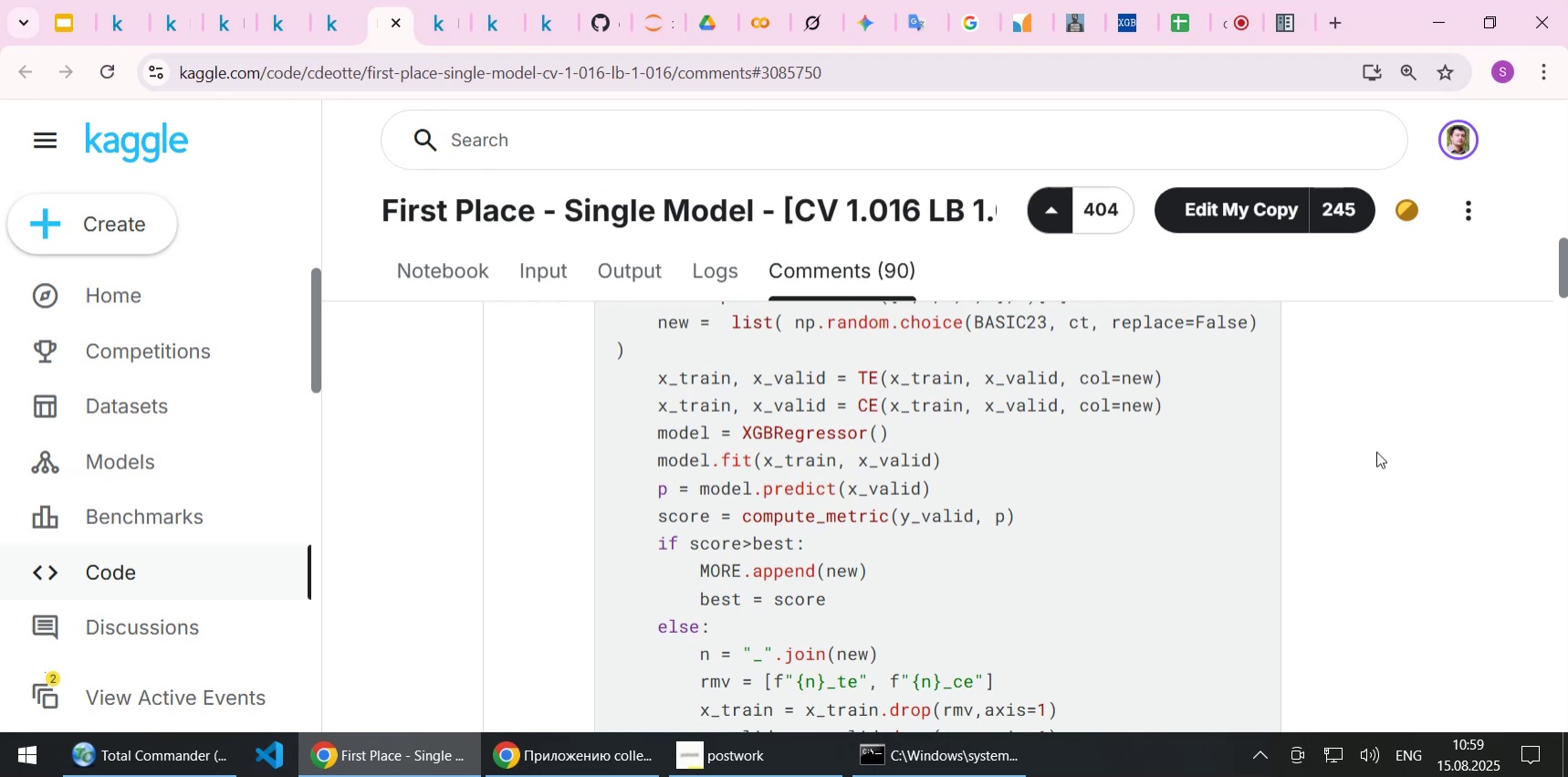 
scroll: coordinate [1374, 462], scroll_direction: up, amount: 2.0
 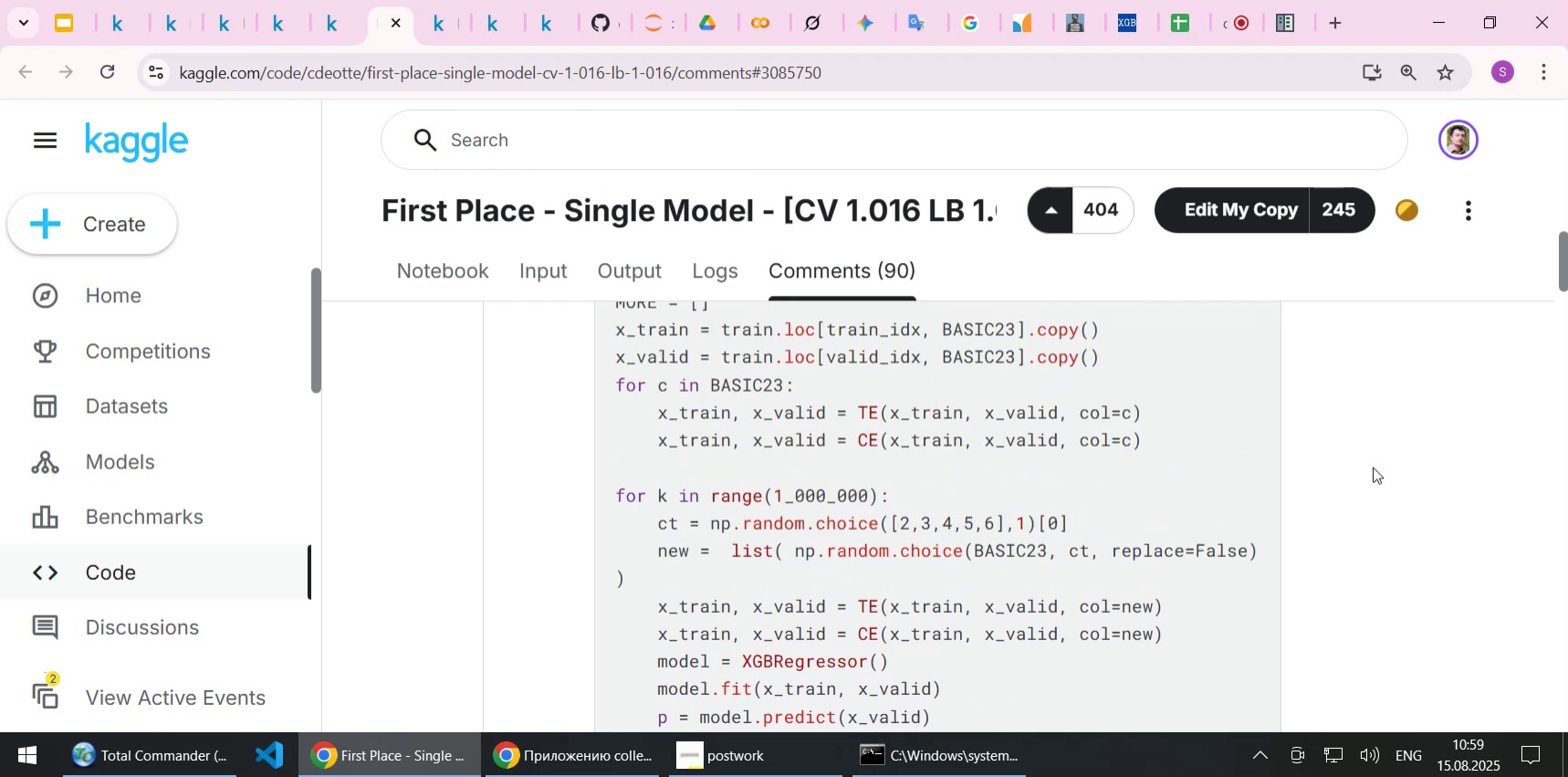 
scroll: coordinate [1371, 475], scroll_direction: down, amount: 2.0
 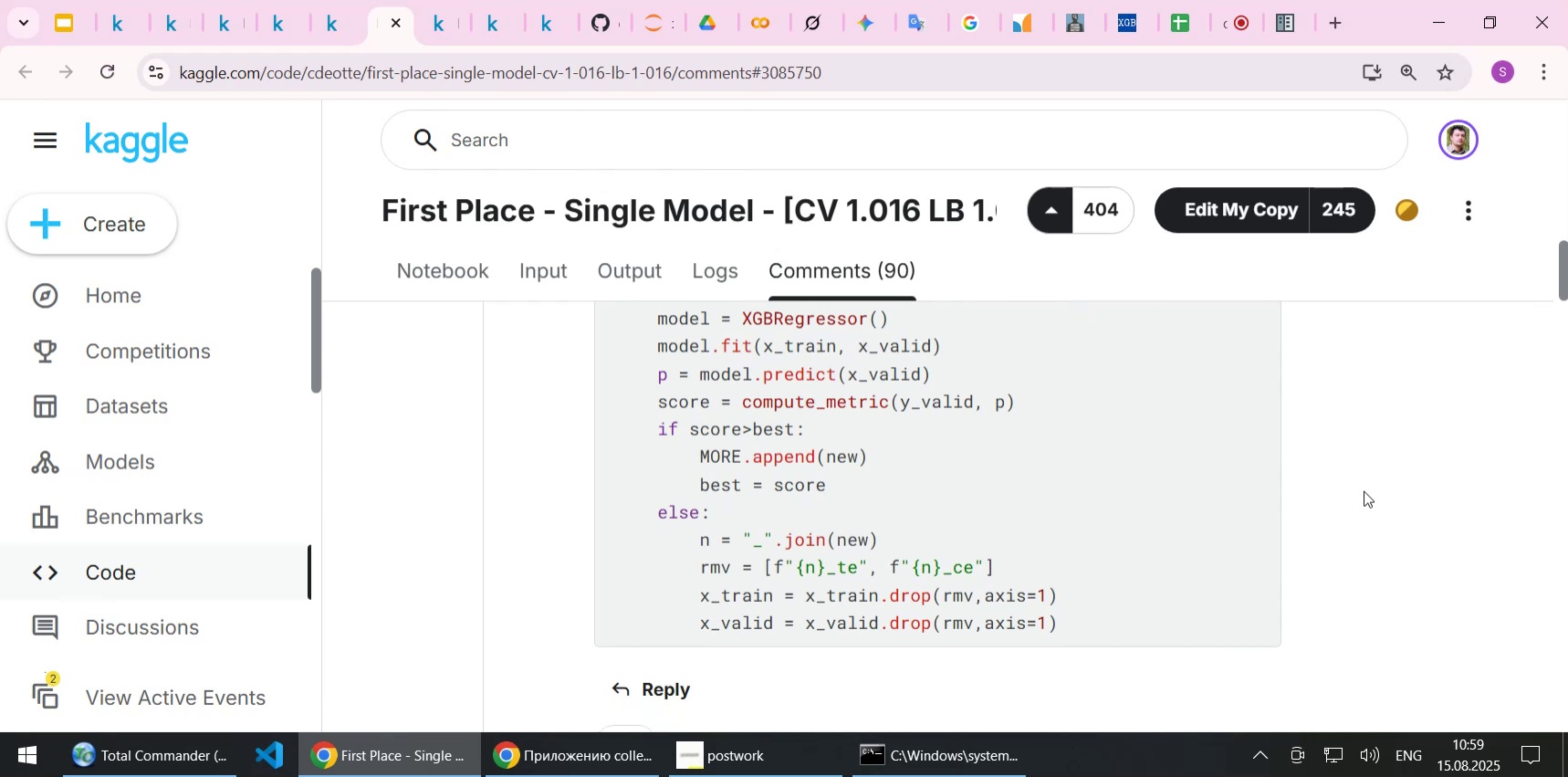 
wait(13.93)
 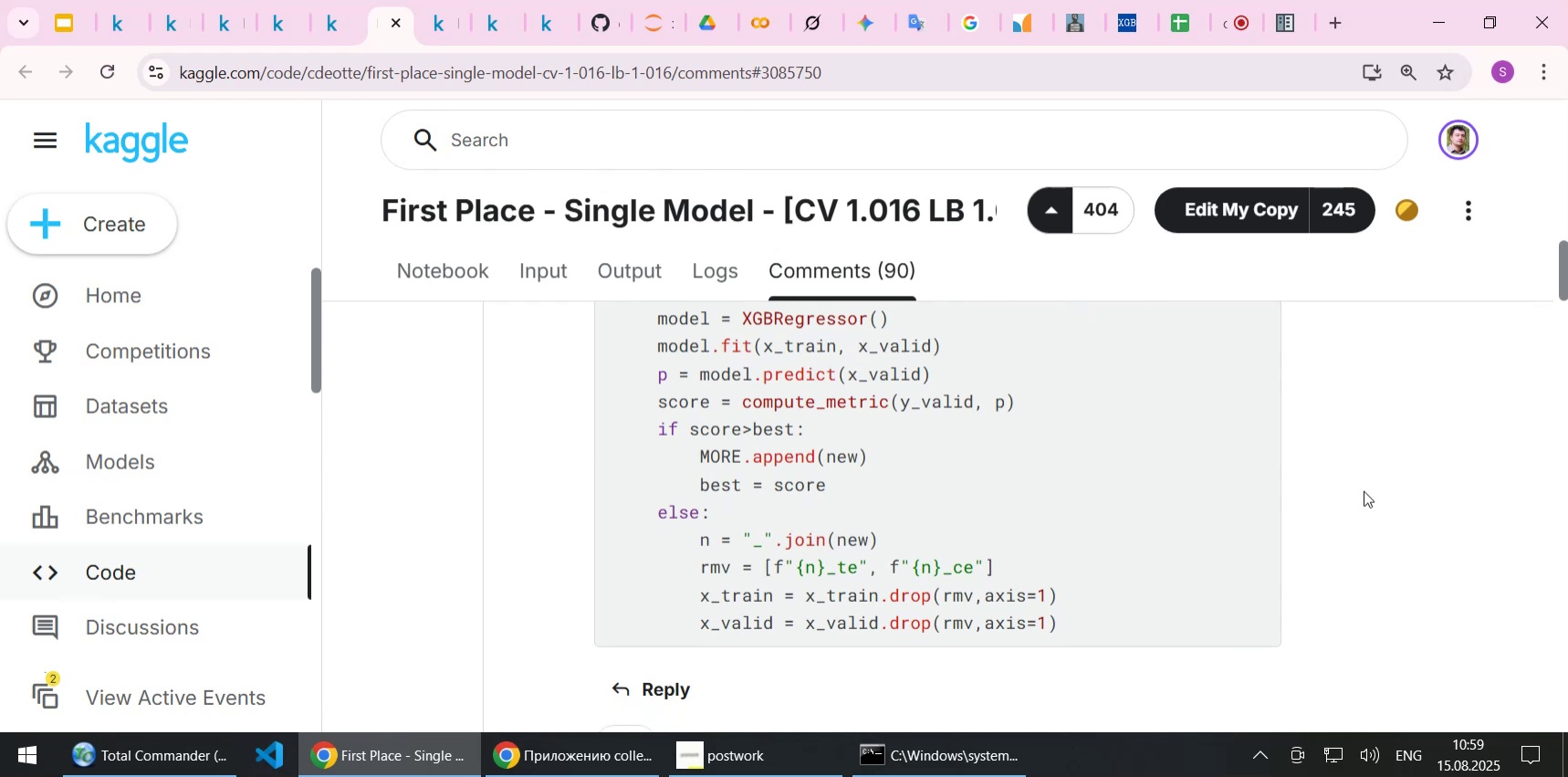 
scroll: coordinate [1209, 486], scroll_direction: up, amount: 1.0
 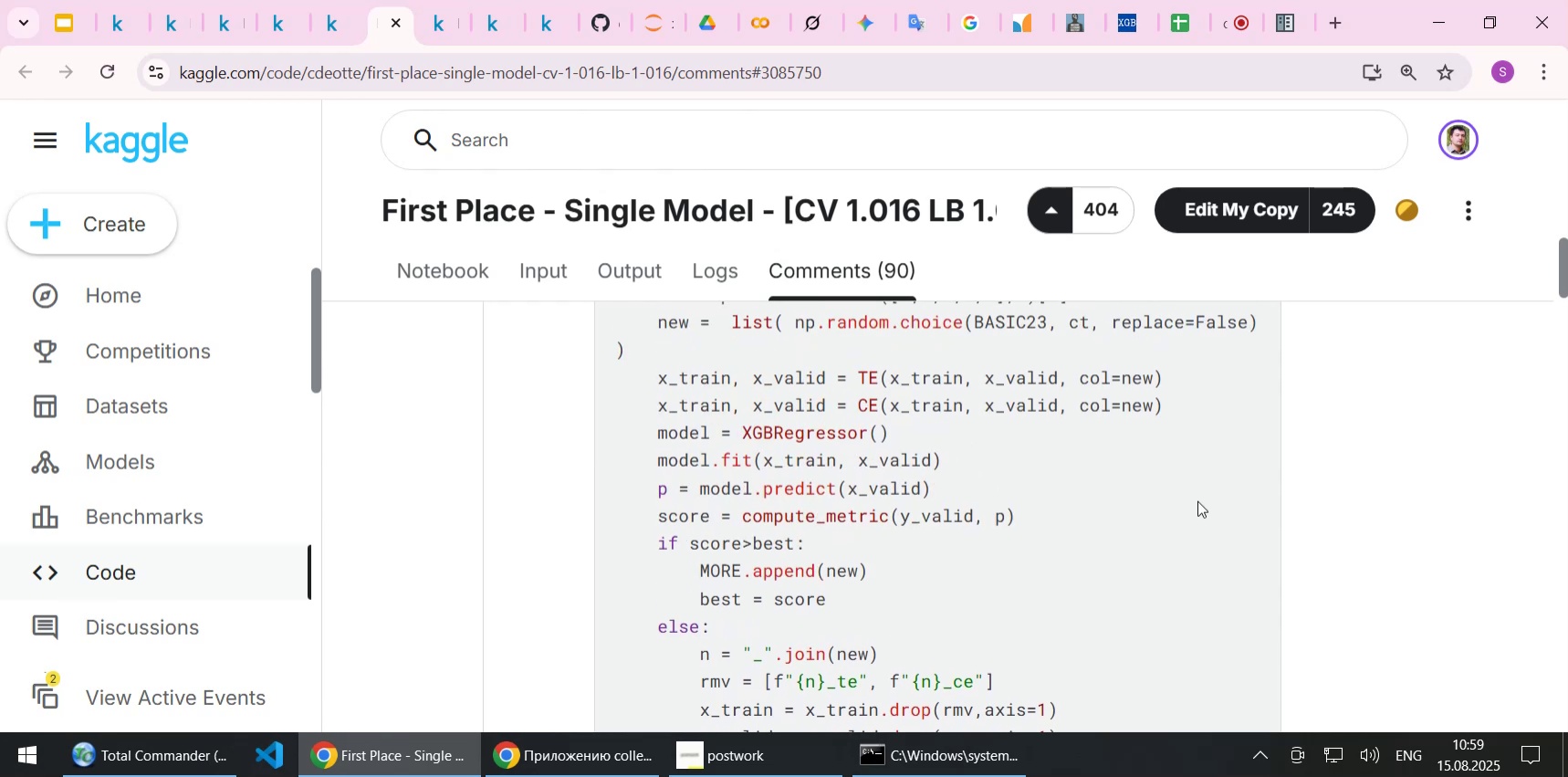 